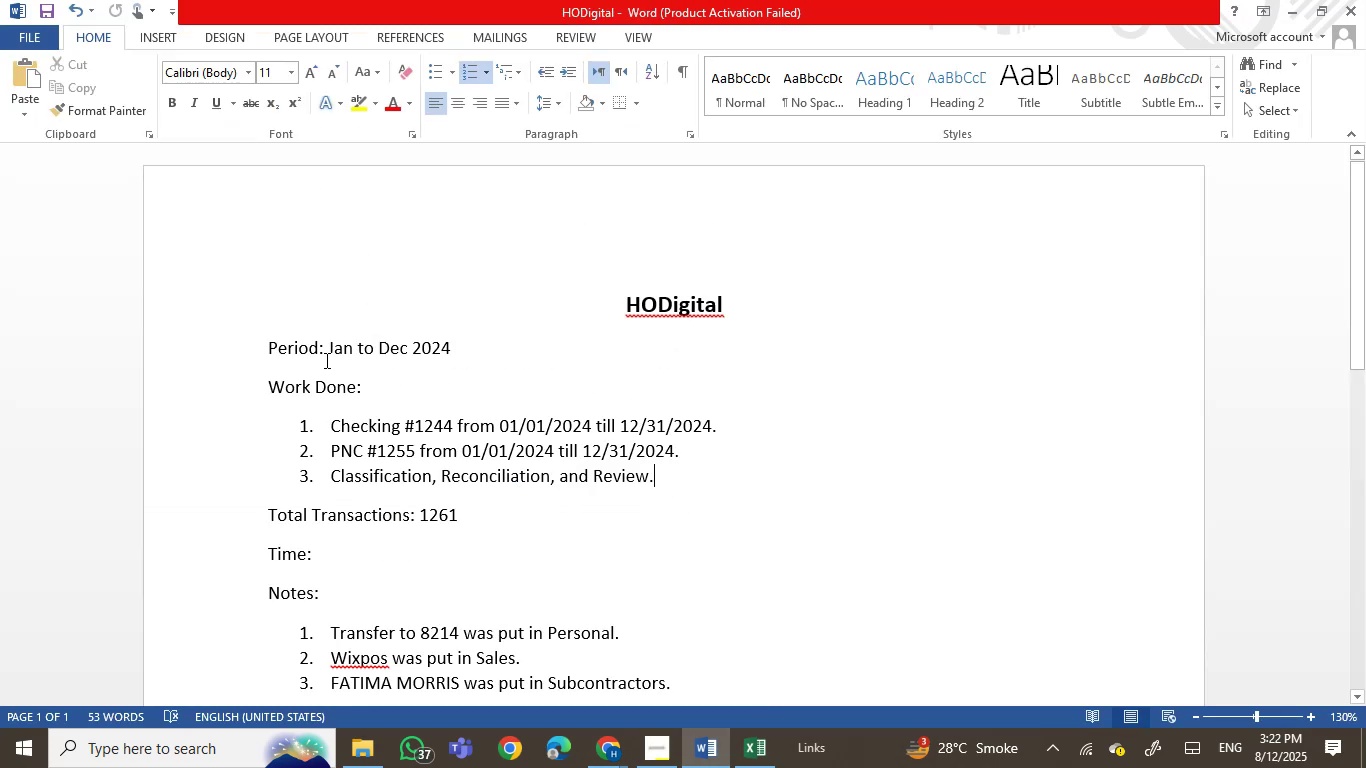 
double_click([288, 348])
 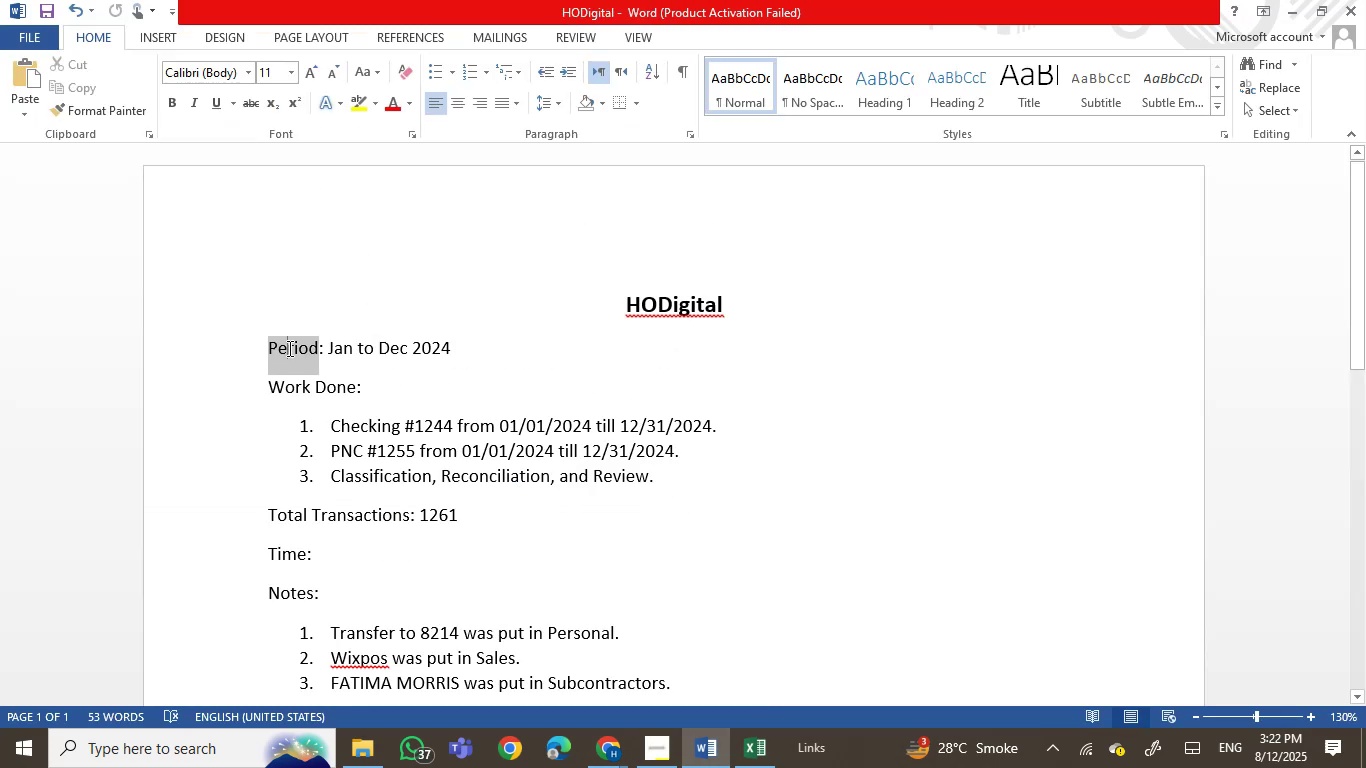 
key(Control+B)
 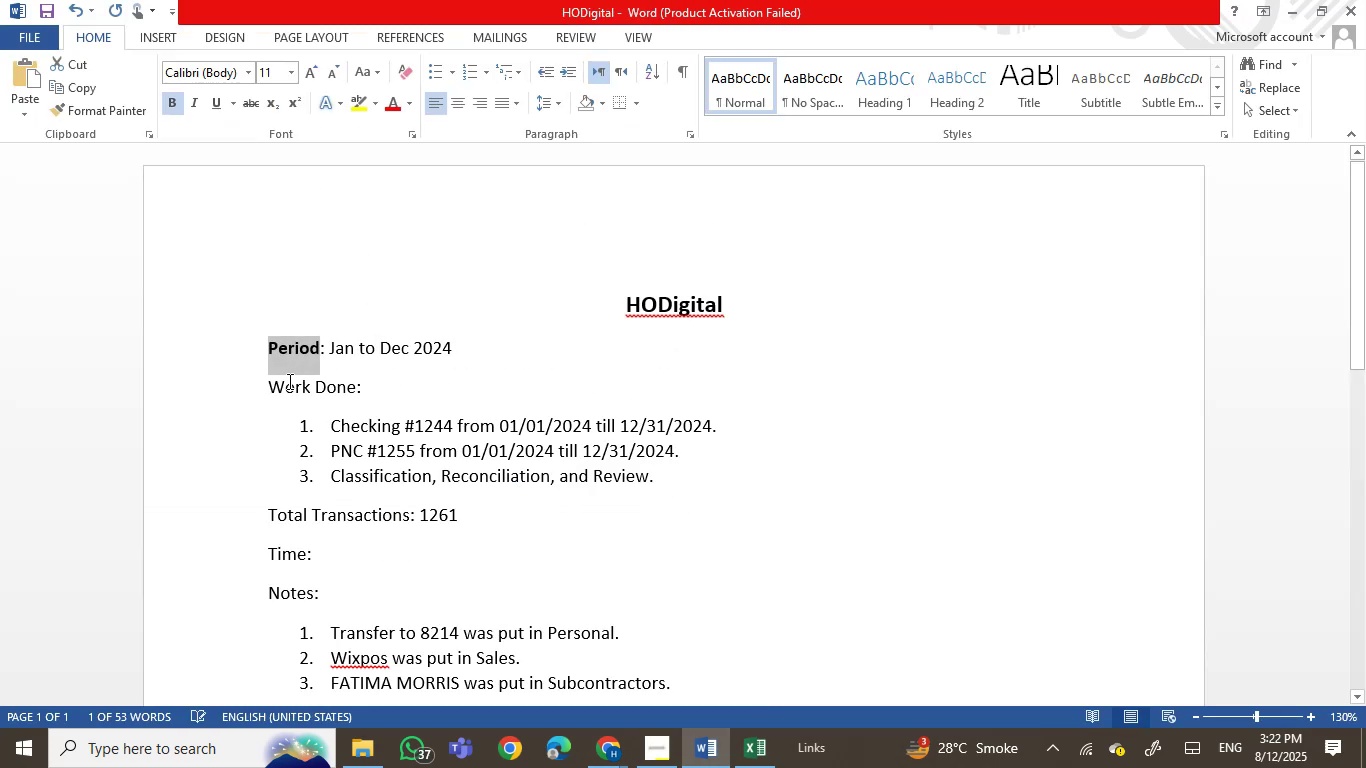 
left_click([288, 381])
 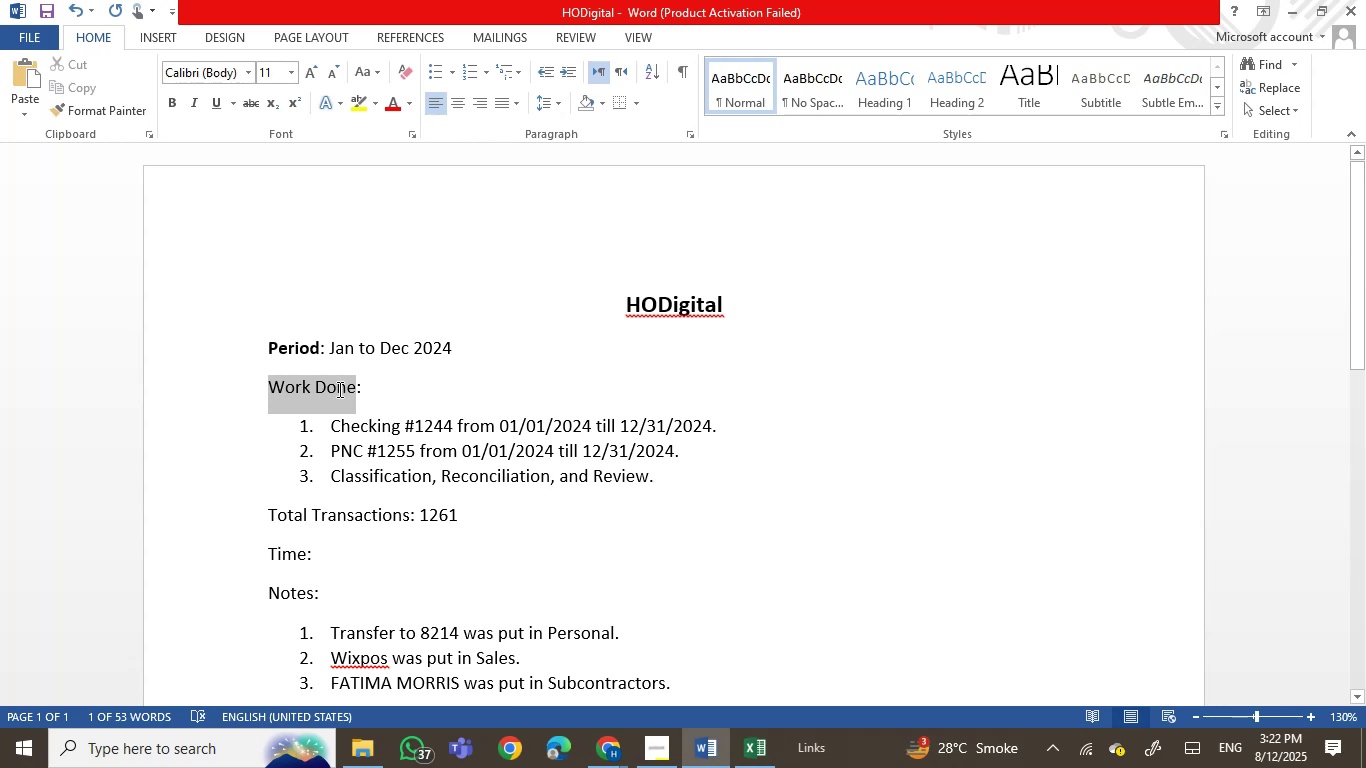 
key(Control+B)
 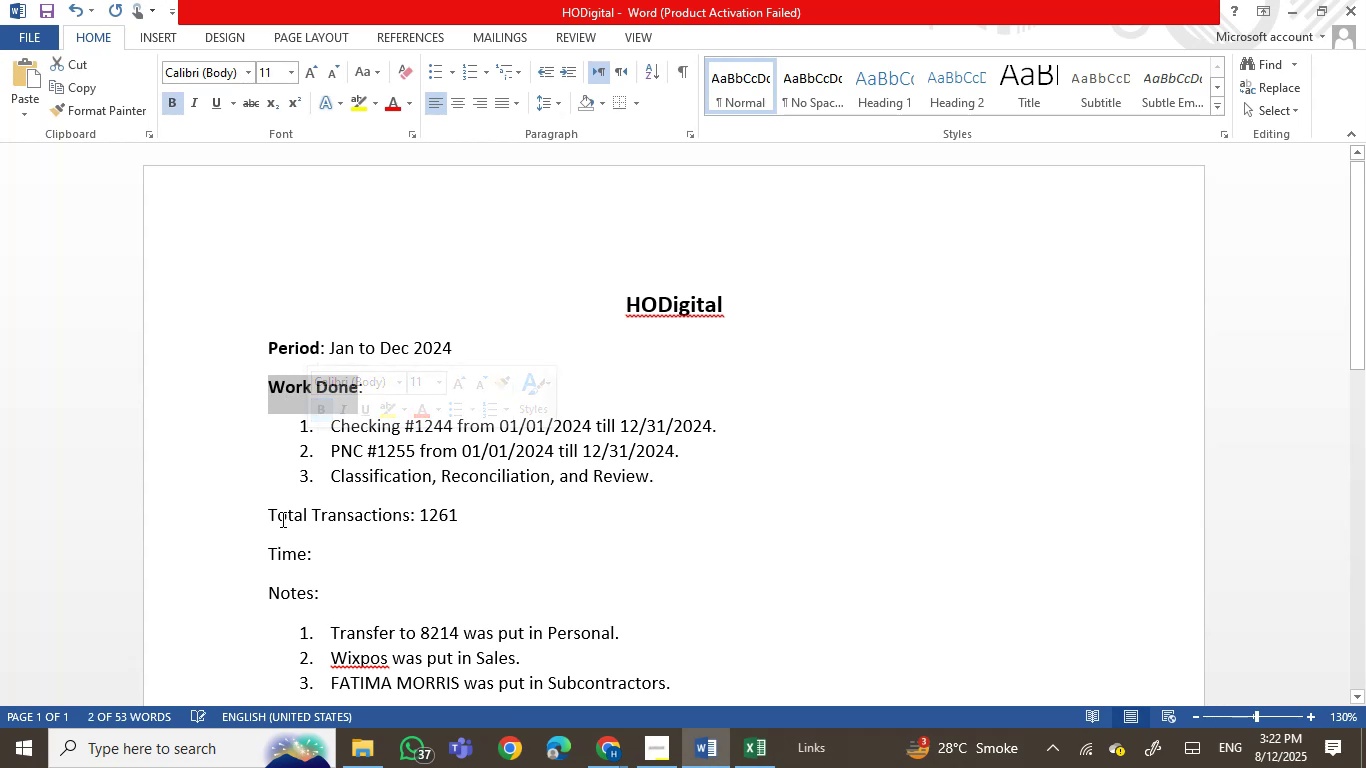 
left_click([281, 522])
 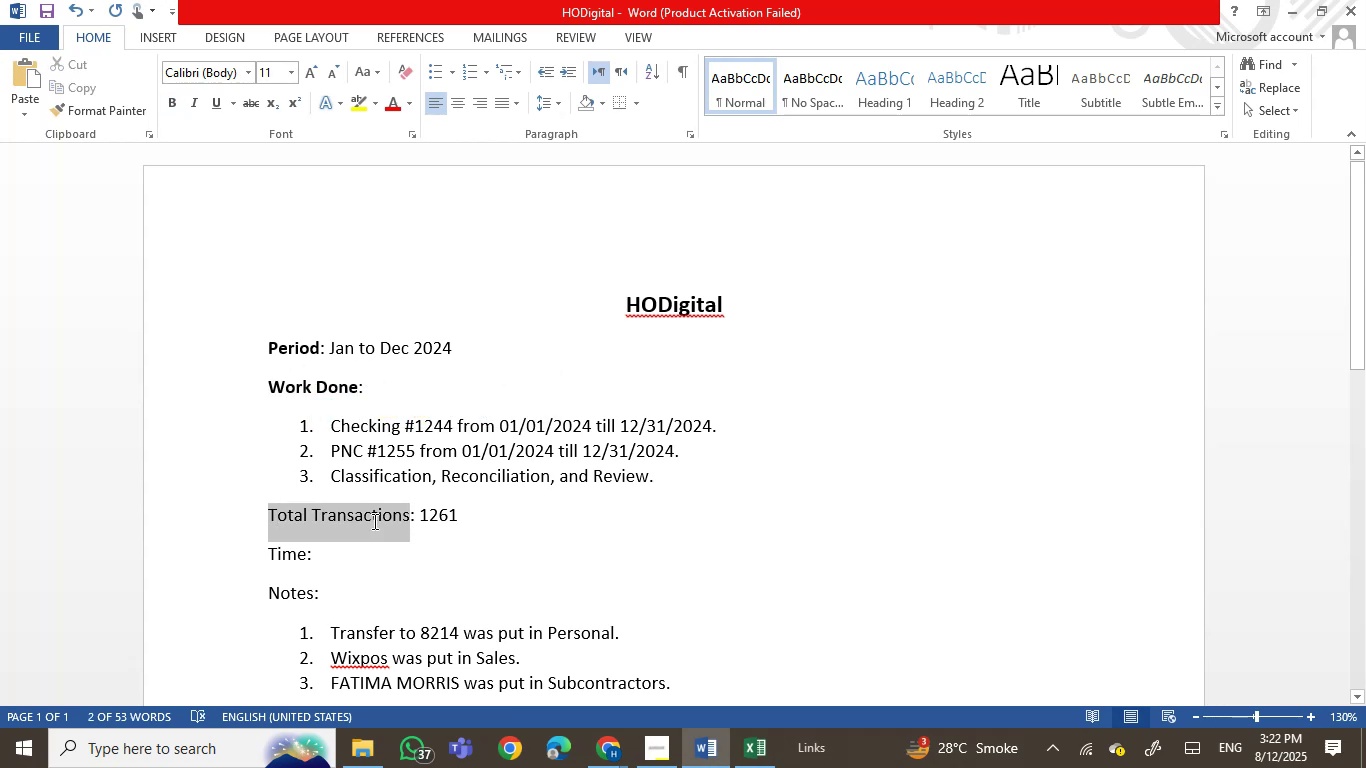 
key(Control+B)
 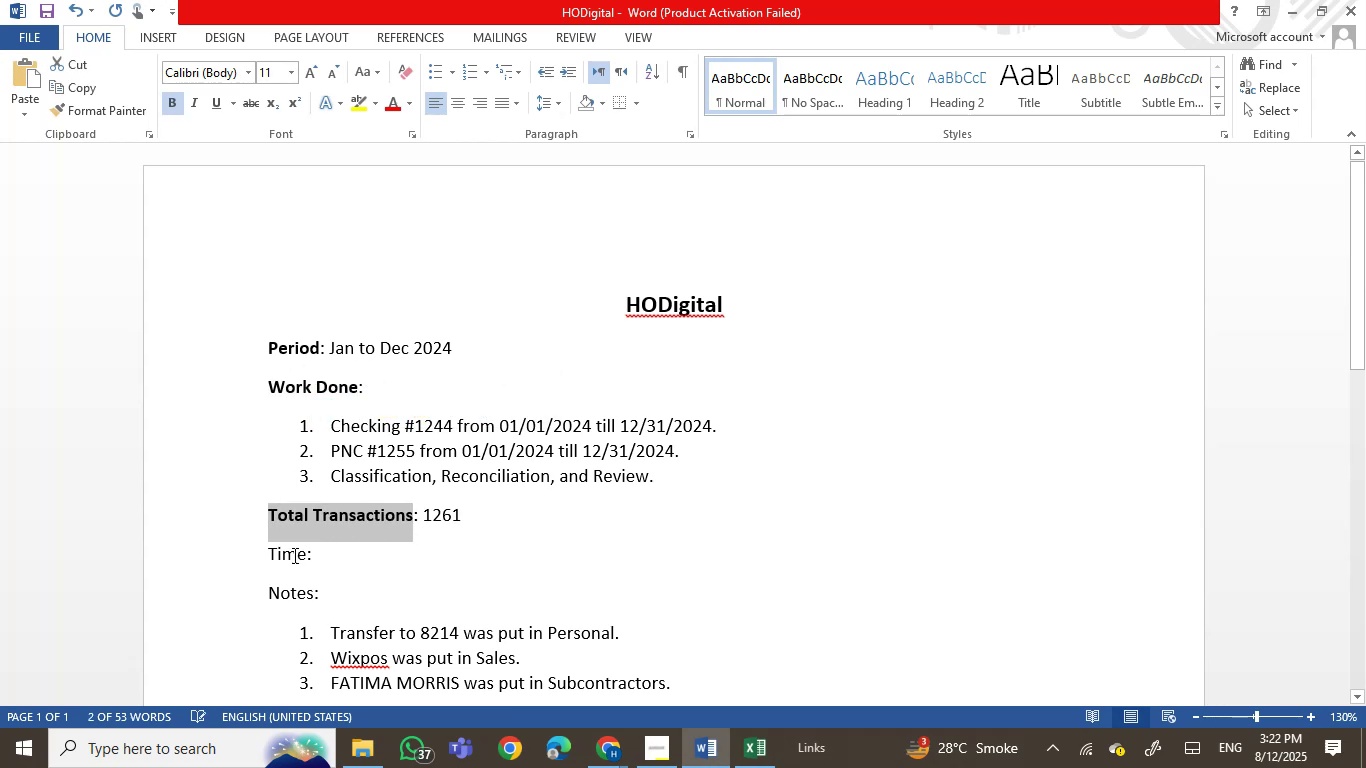 
left_click([288, 558])
 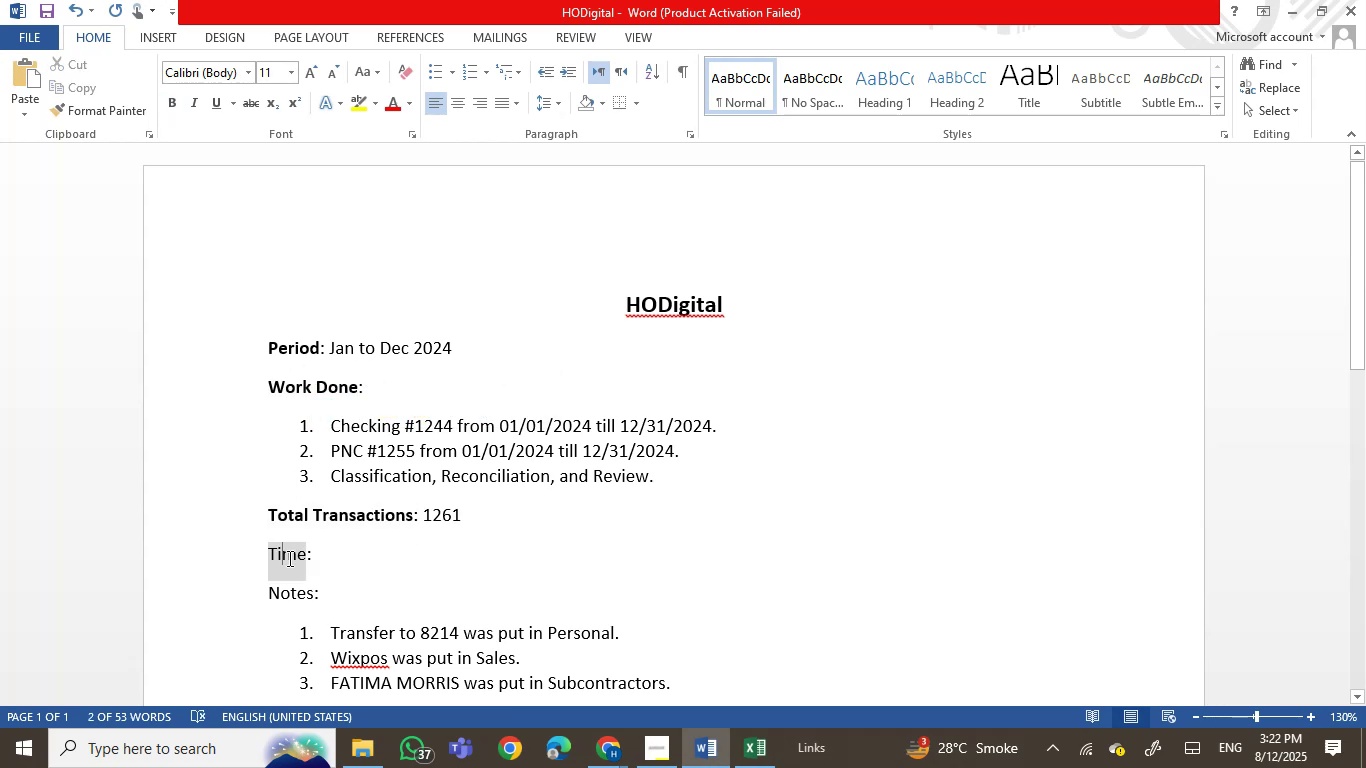 
double_click([288, 558])
 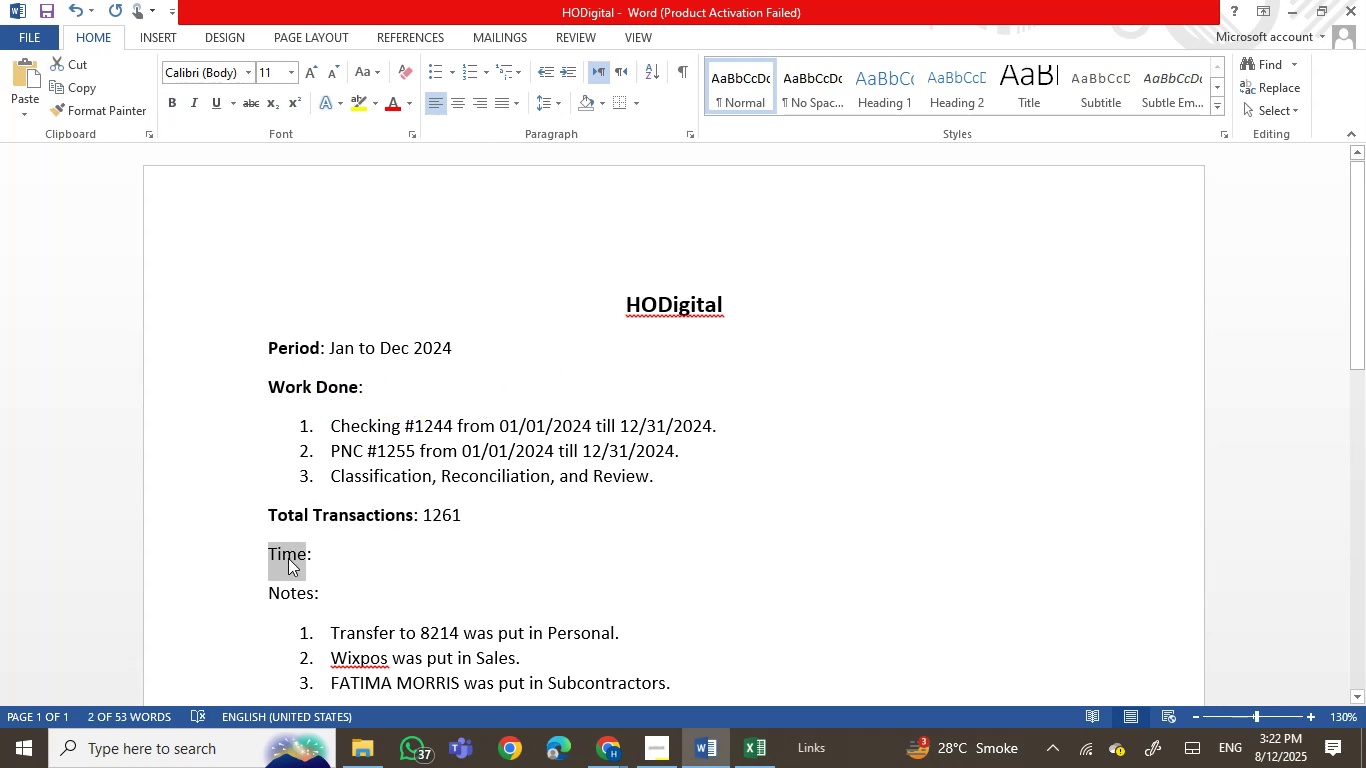 
key(Control+B)
 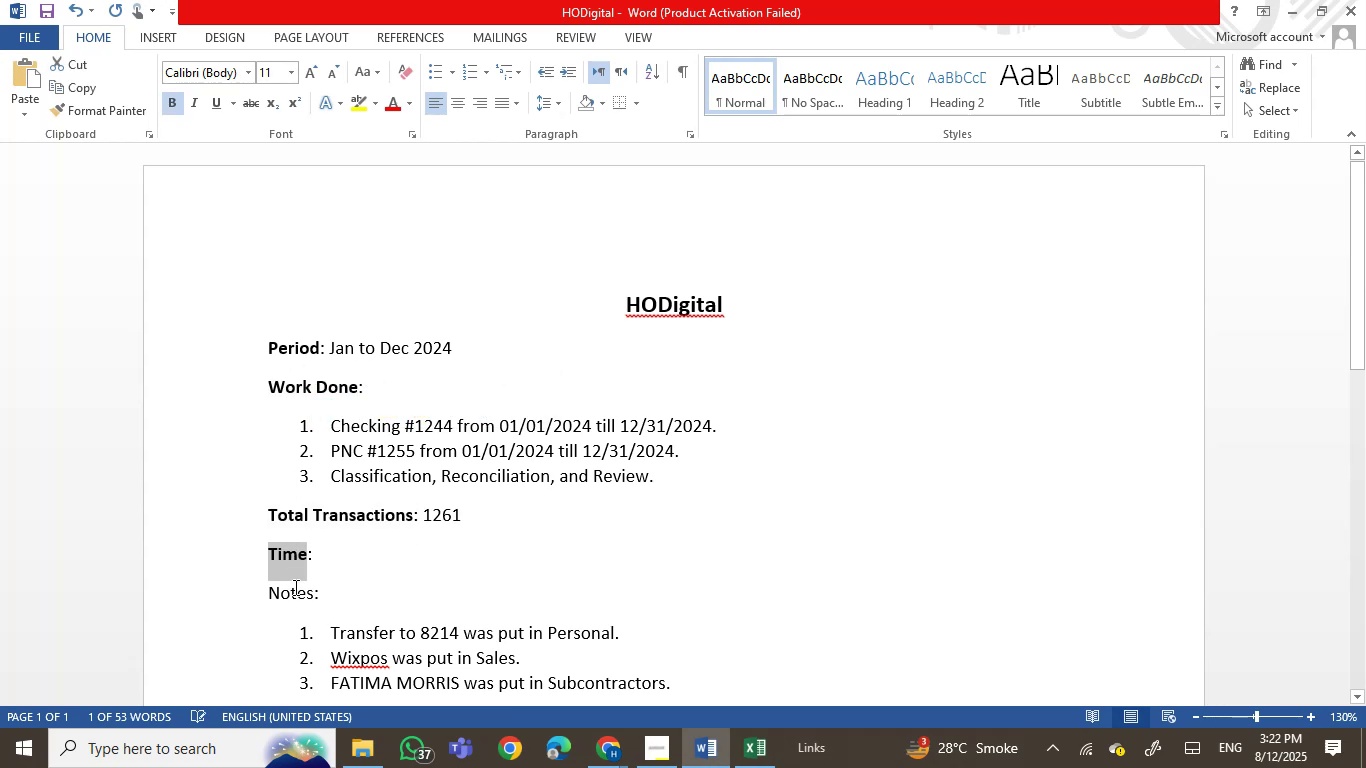 
double_click([294, 587])
 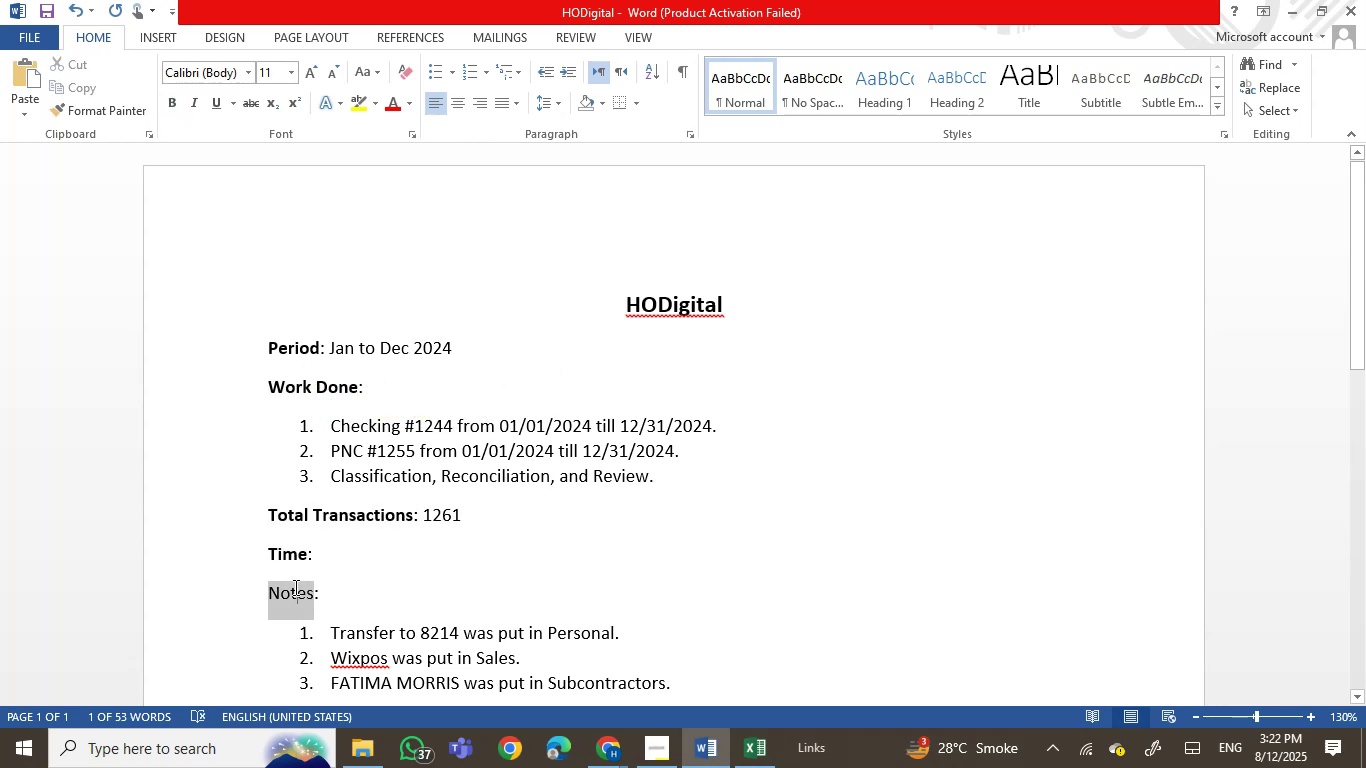 
key(Control+B)
 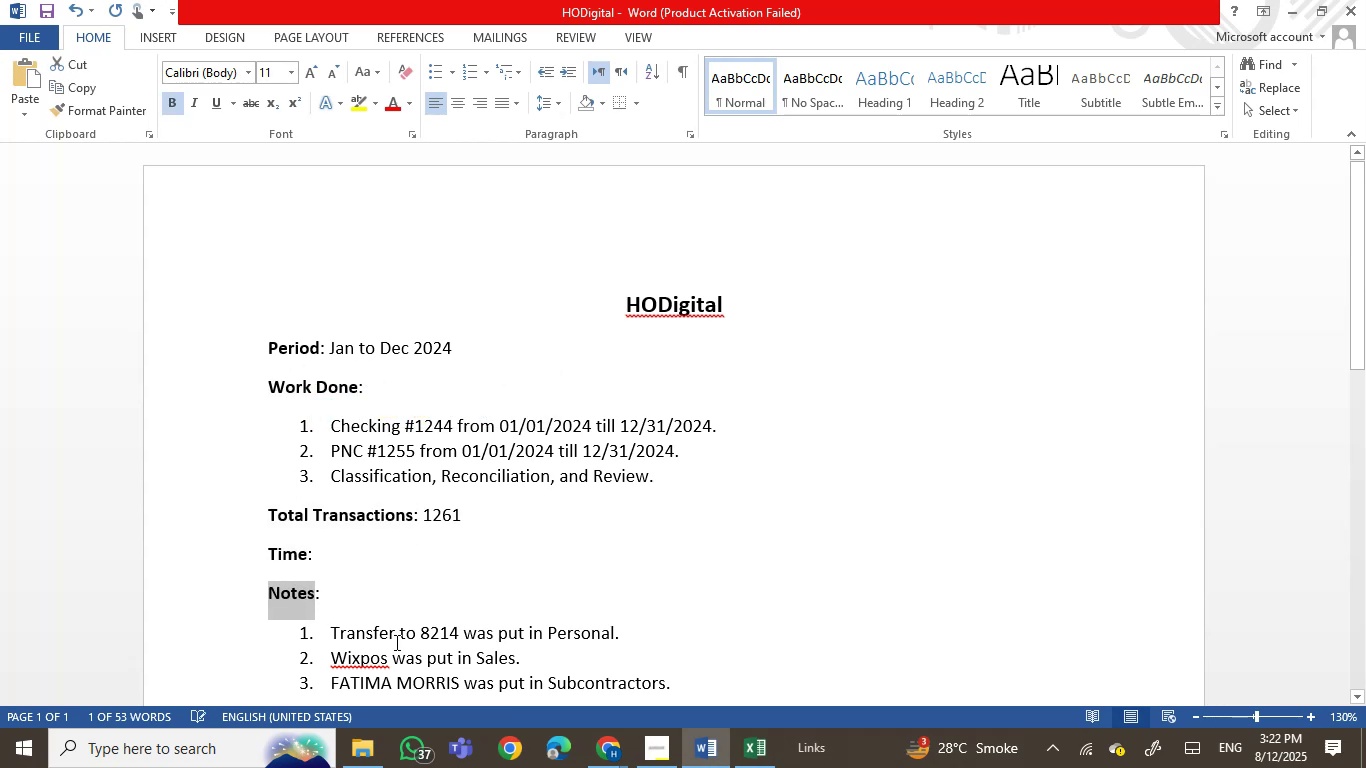 
left_click([395, 642])
 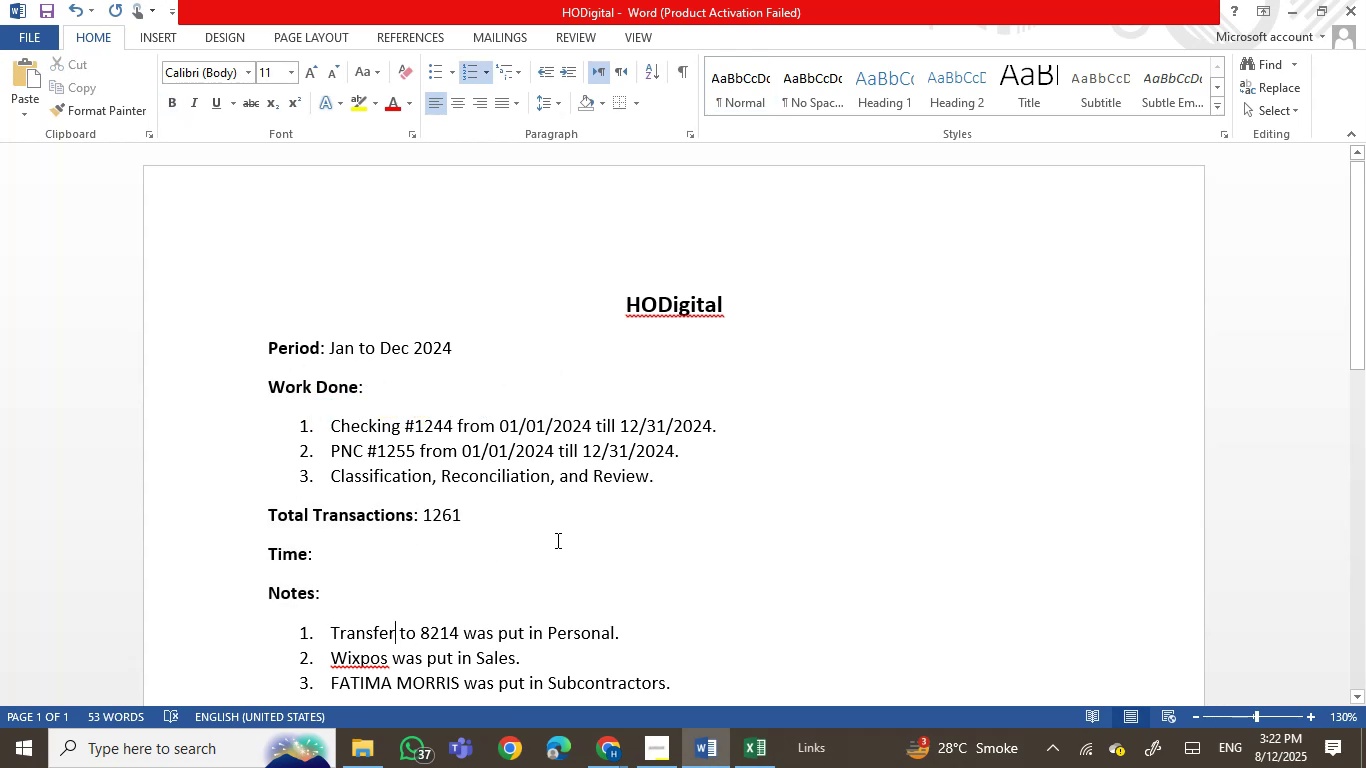 
scroll: coordinate [556, 540], scroll_direction: down, amount: 1.0
 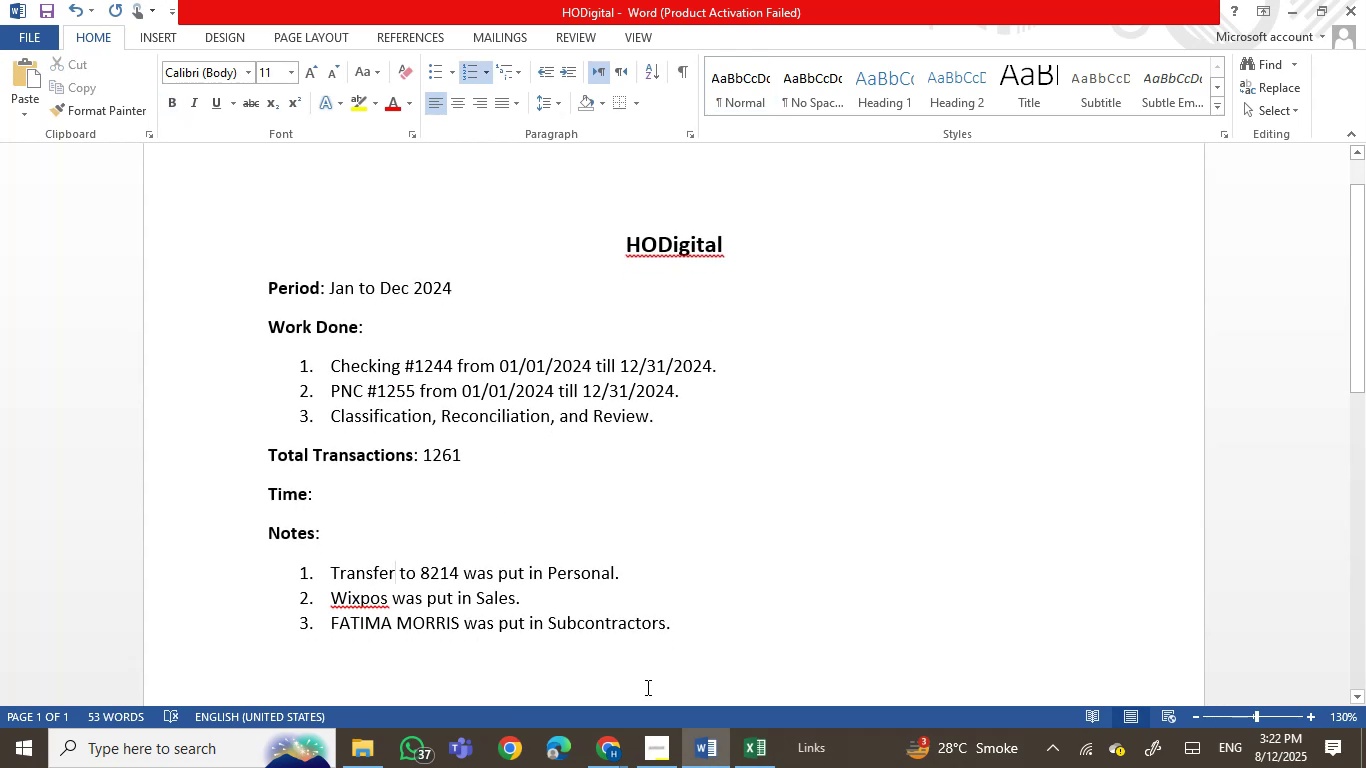 
left_click([689, 746])
 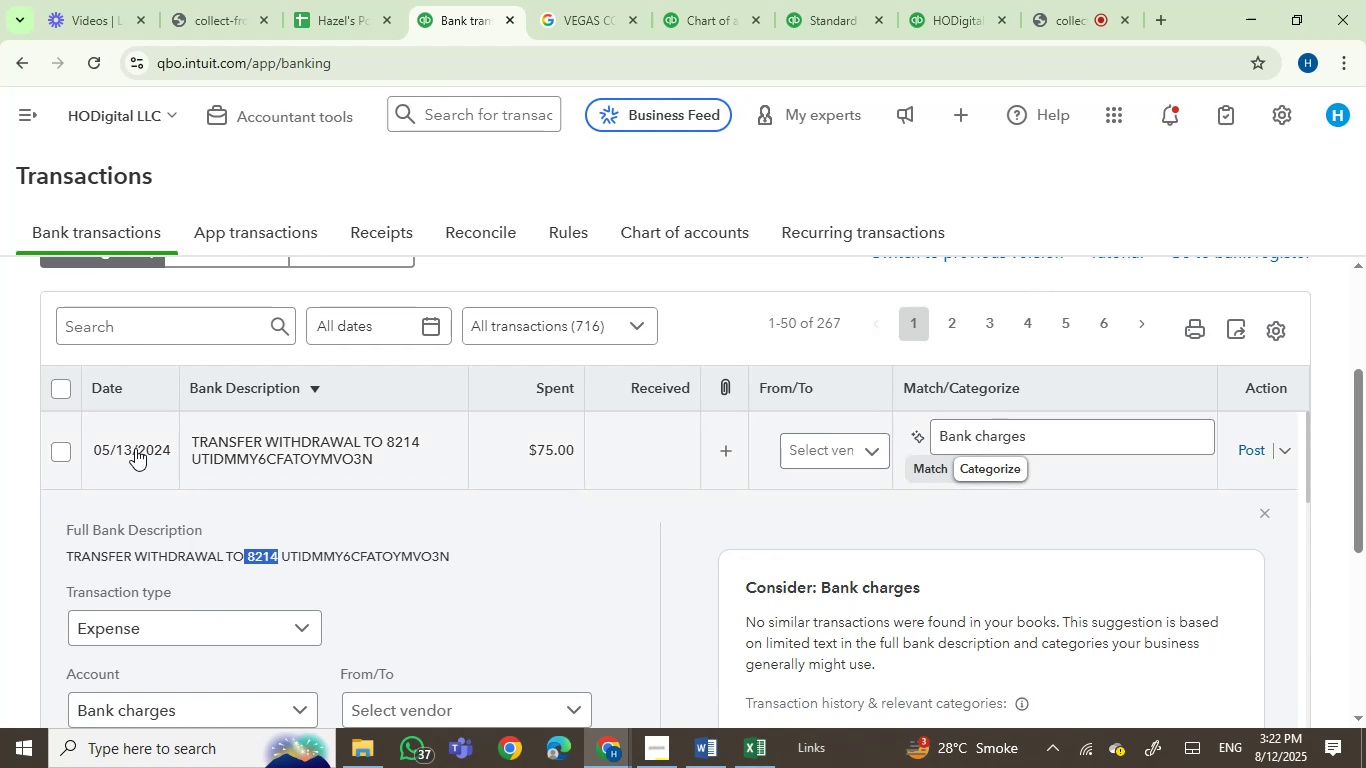 
left_click([62, 449])
 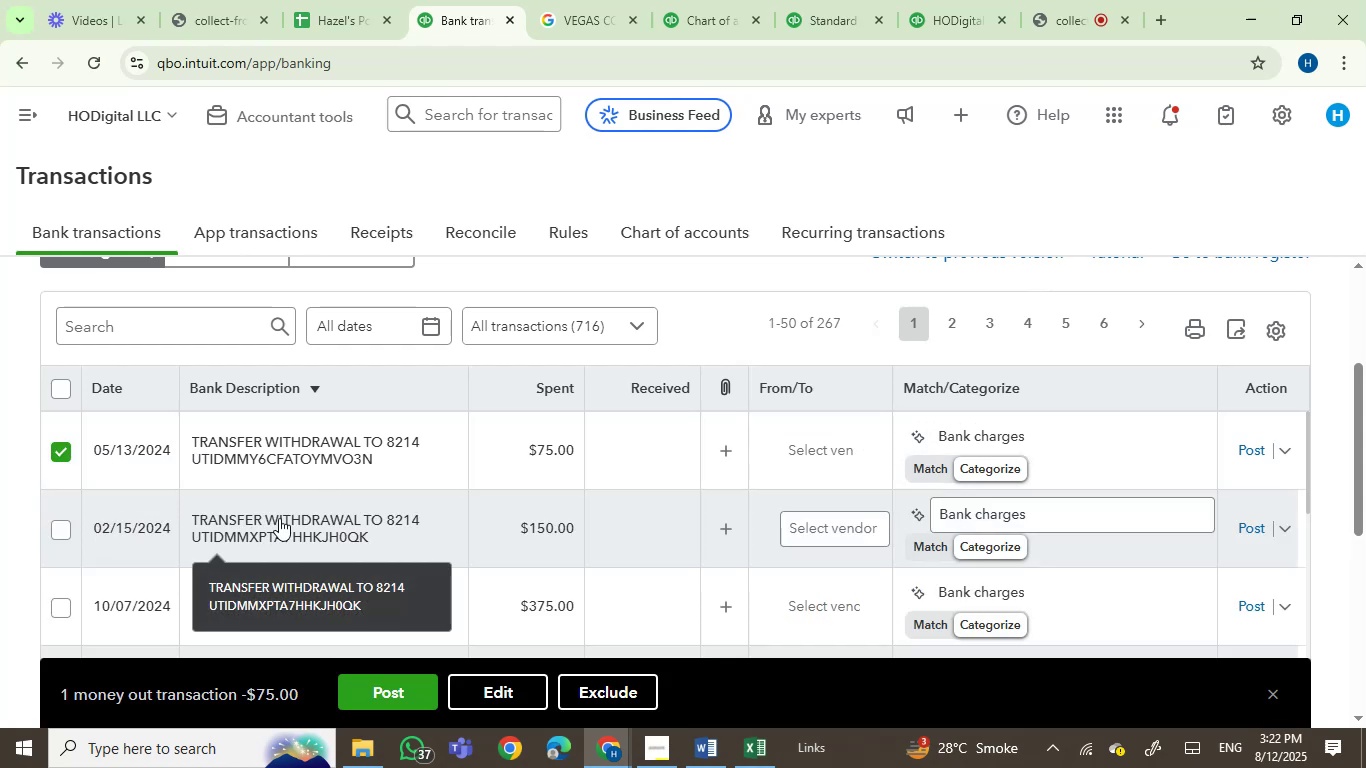 
wait(5.83)
 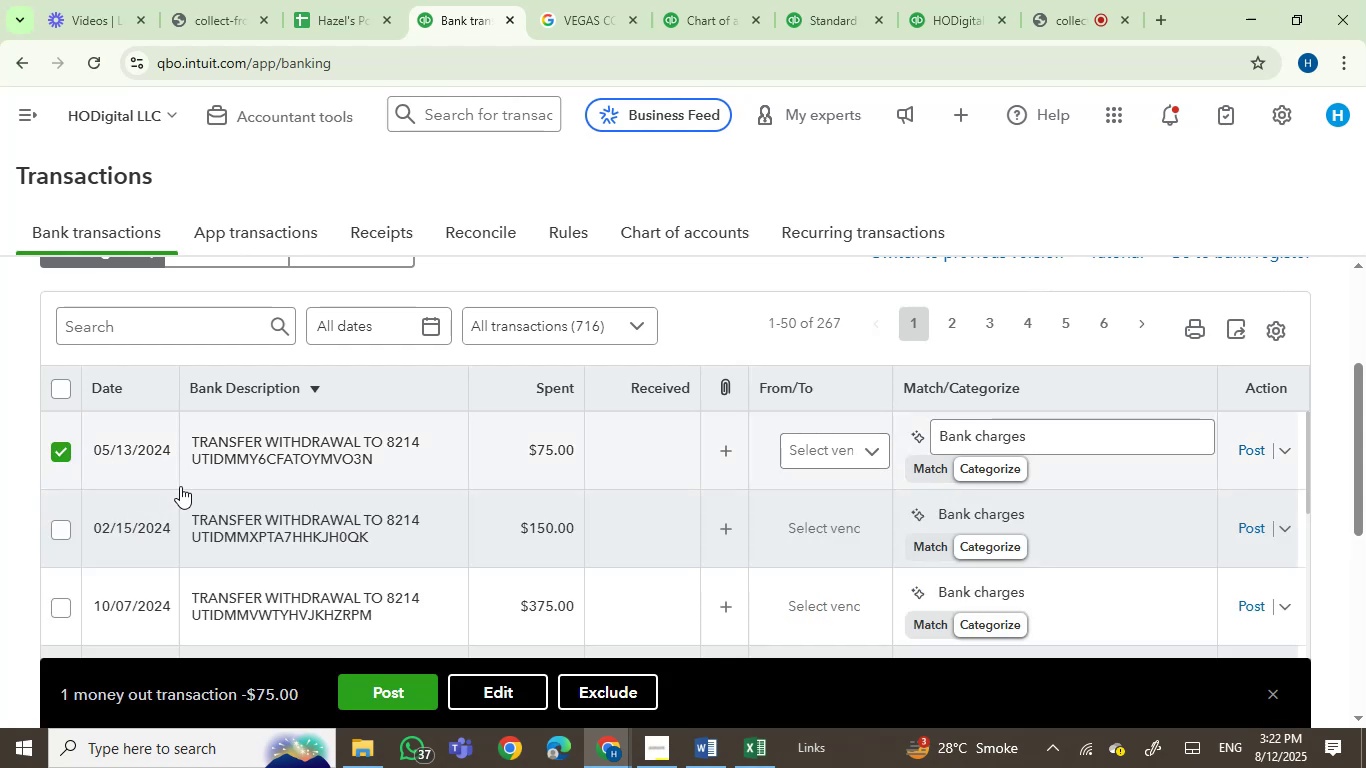 
left_click([53, 525])
 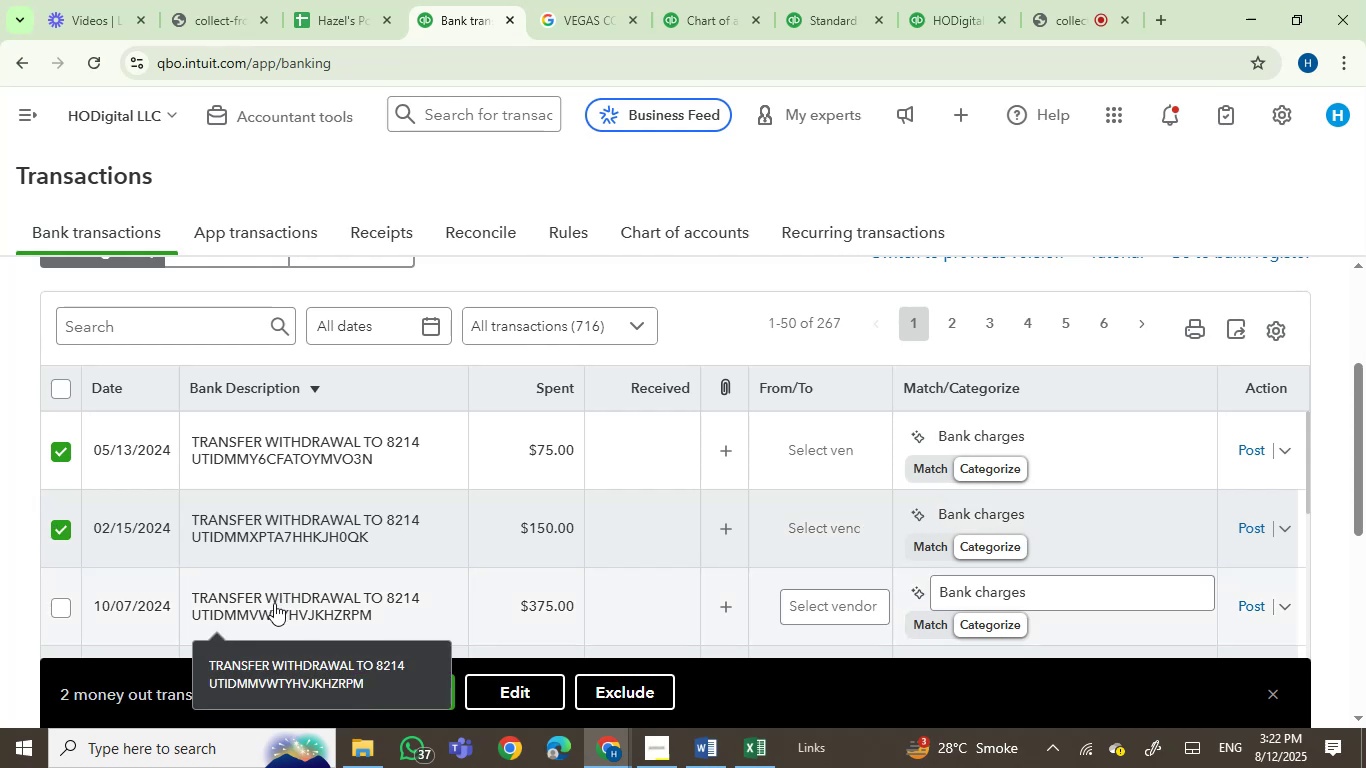 
left_click([67, 603])
 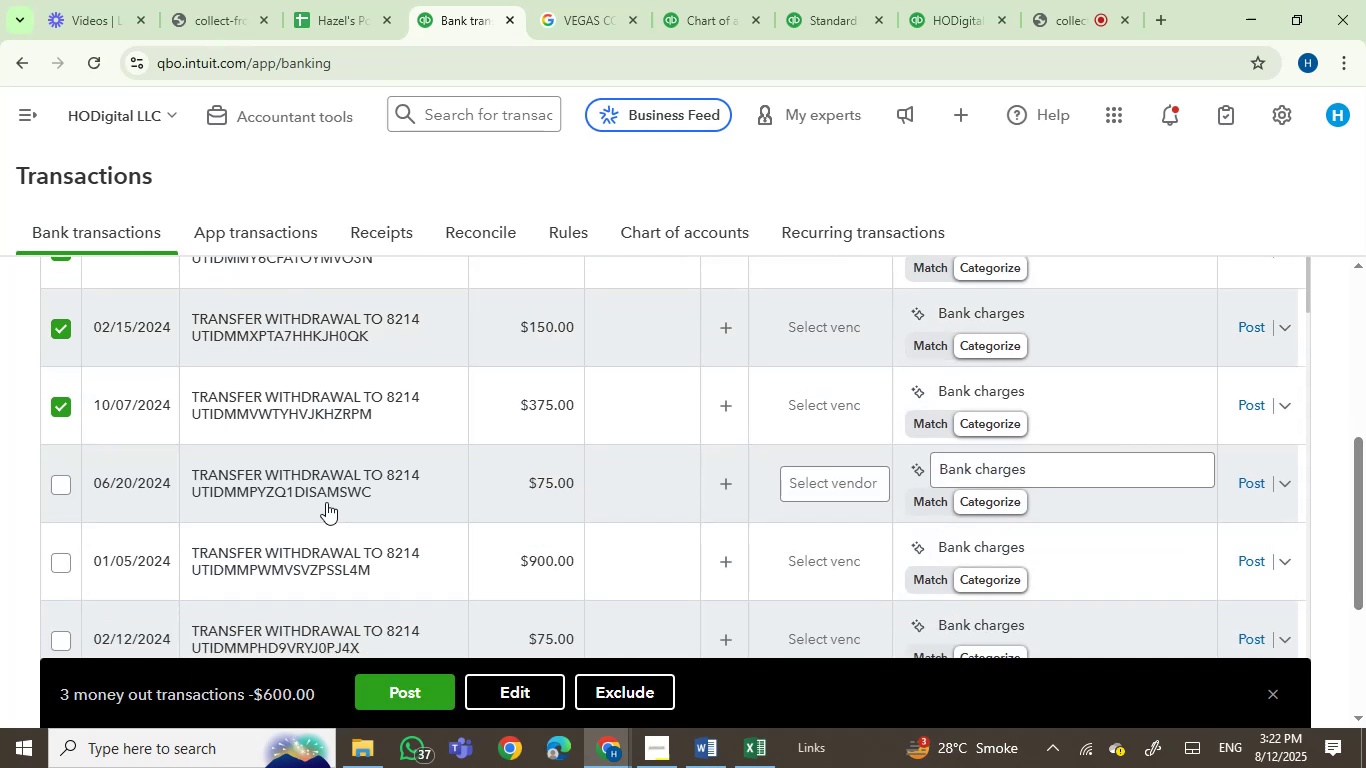 
wait(5.96)
 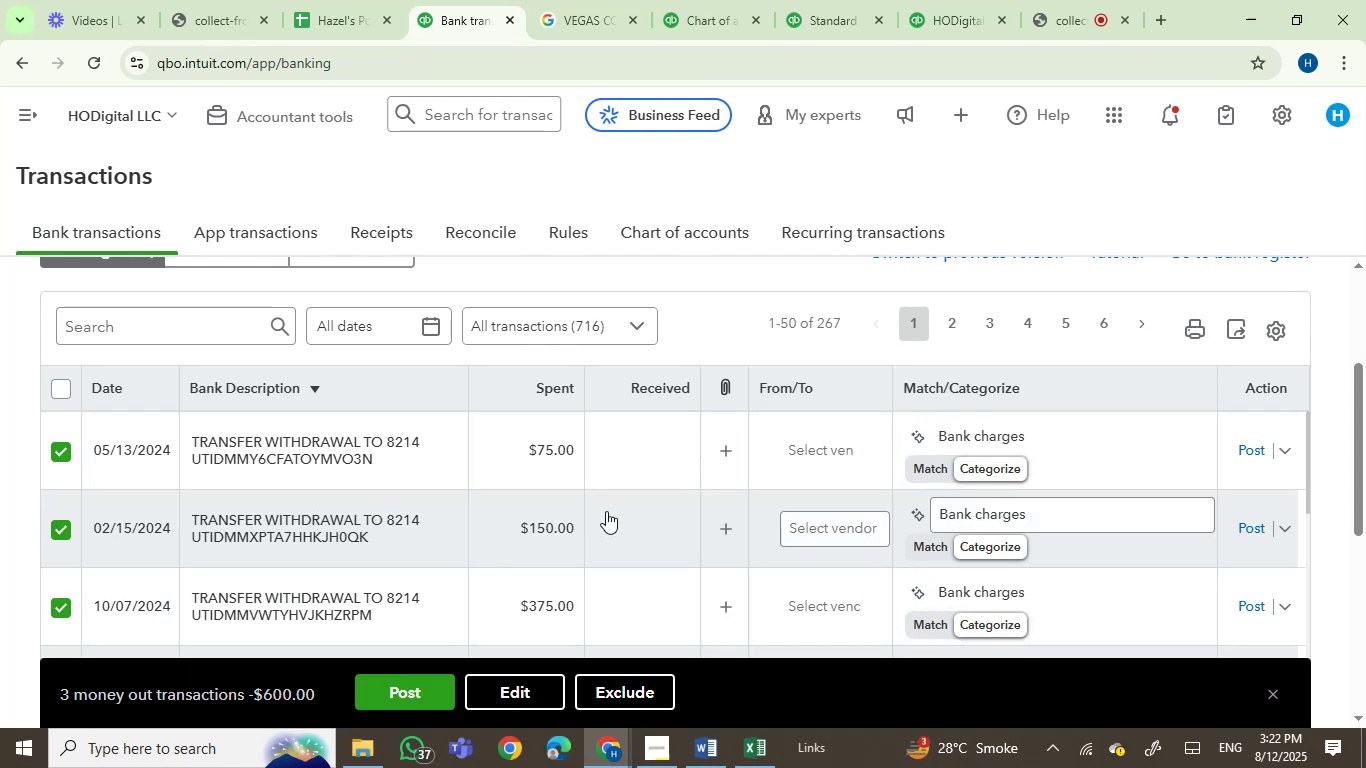 
left_click([62, 485])
 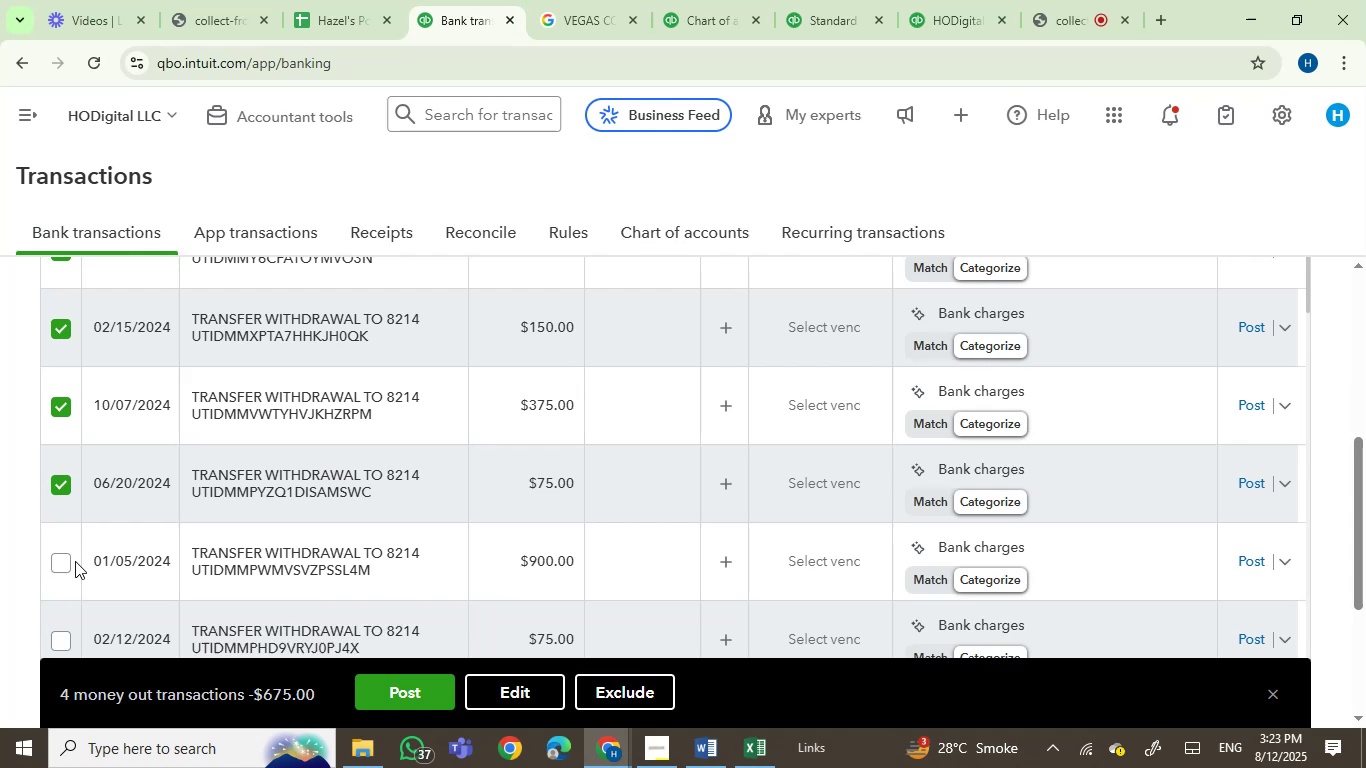 
left_click([60, 563])
 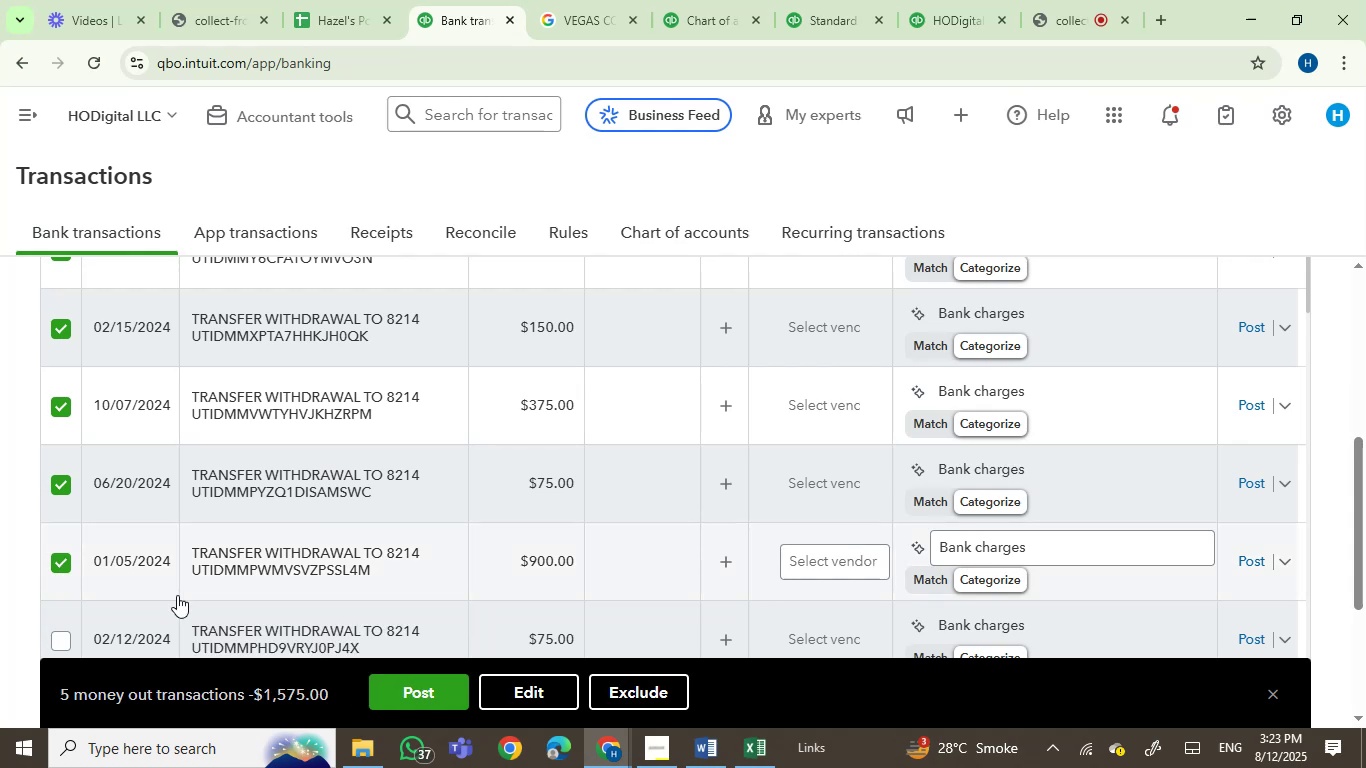 
mouse_move([189, 629])
 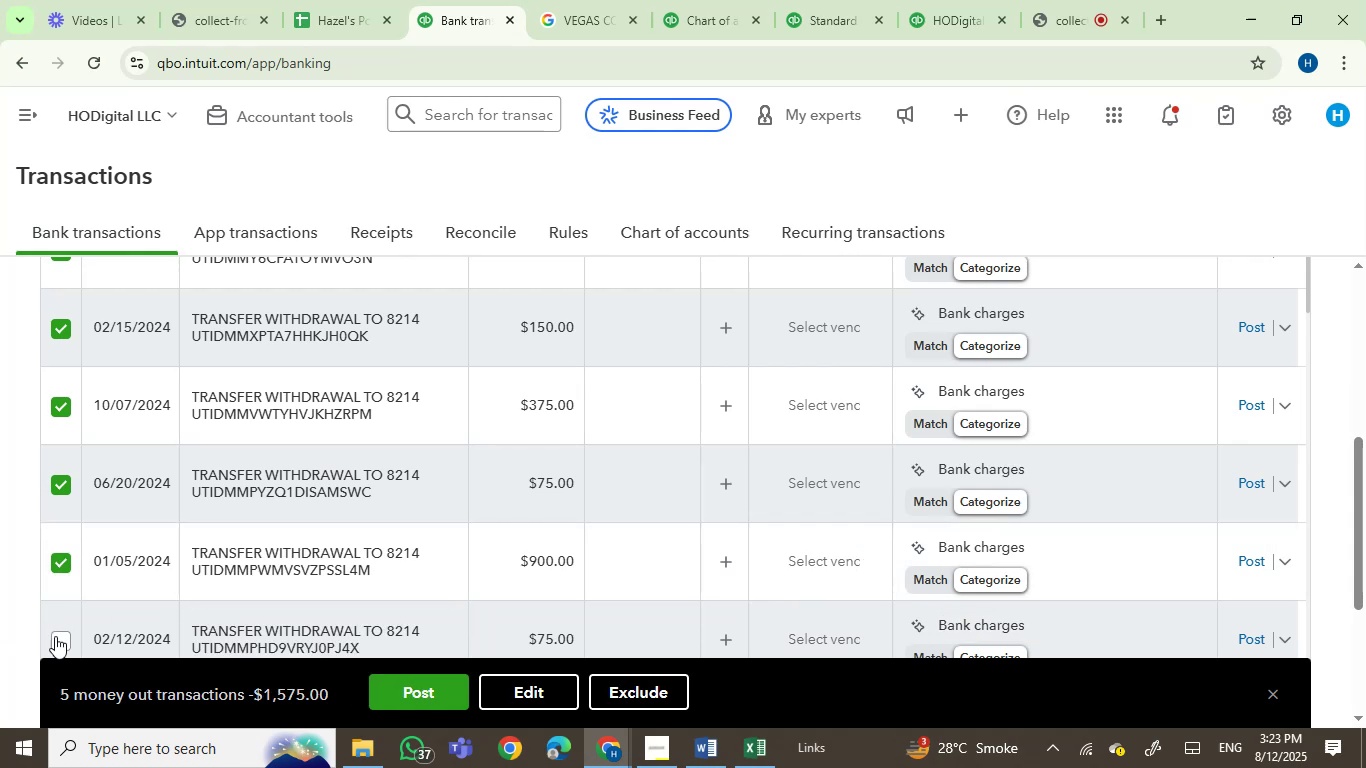 
left_click([56, 636])
 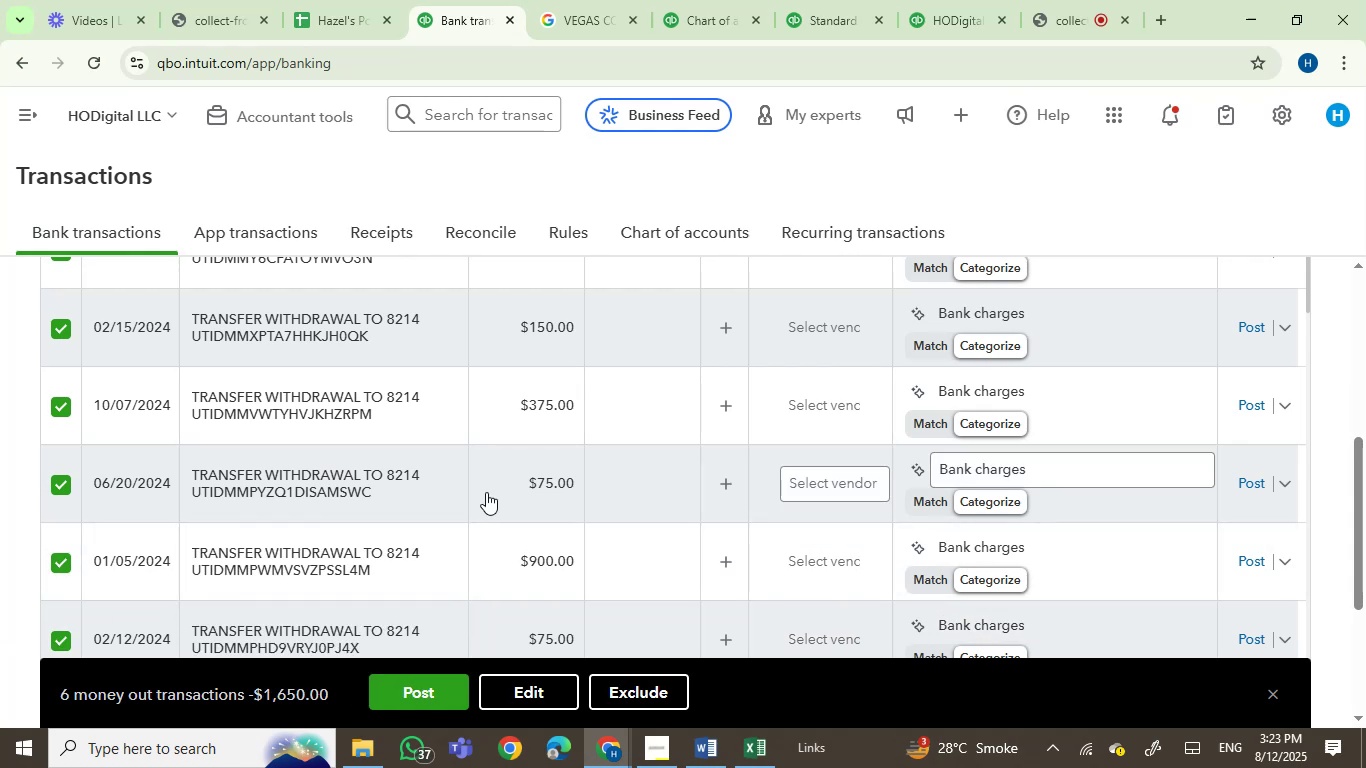 
scroll: coordinate [486, 494], scroll_direction: down, amount: 2.0
 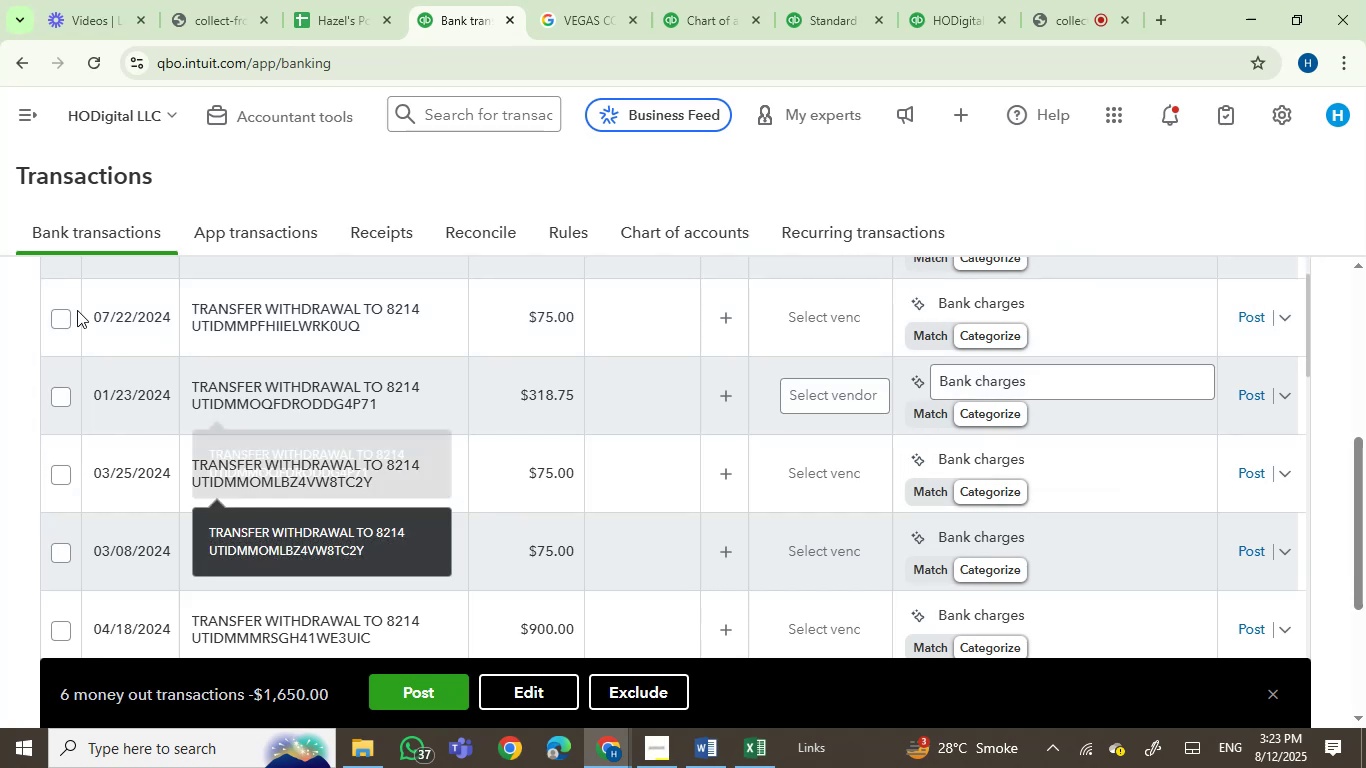 
left_click([62, 316])
 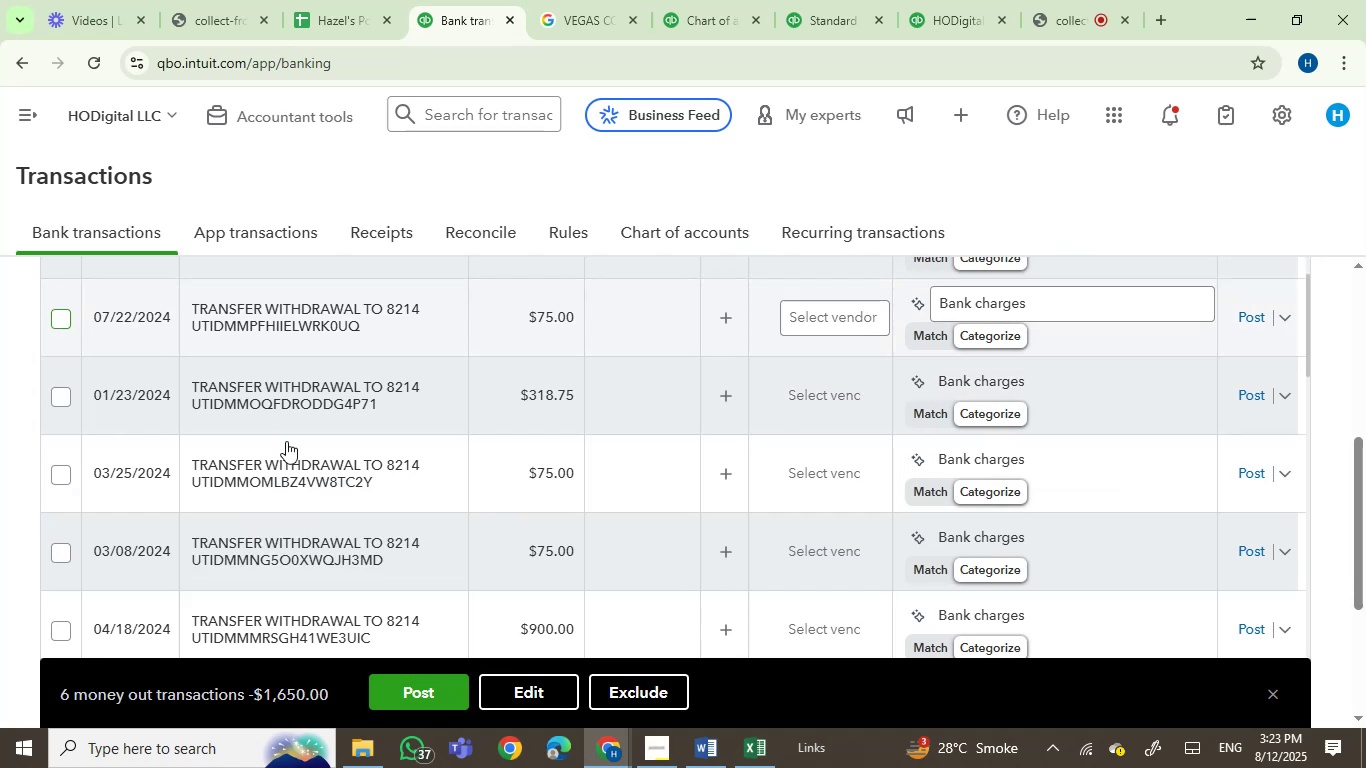 
scroll: coordinate [286, 441], scroll_direction: none, amount: 0.0
 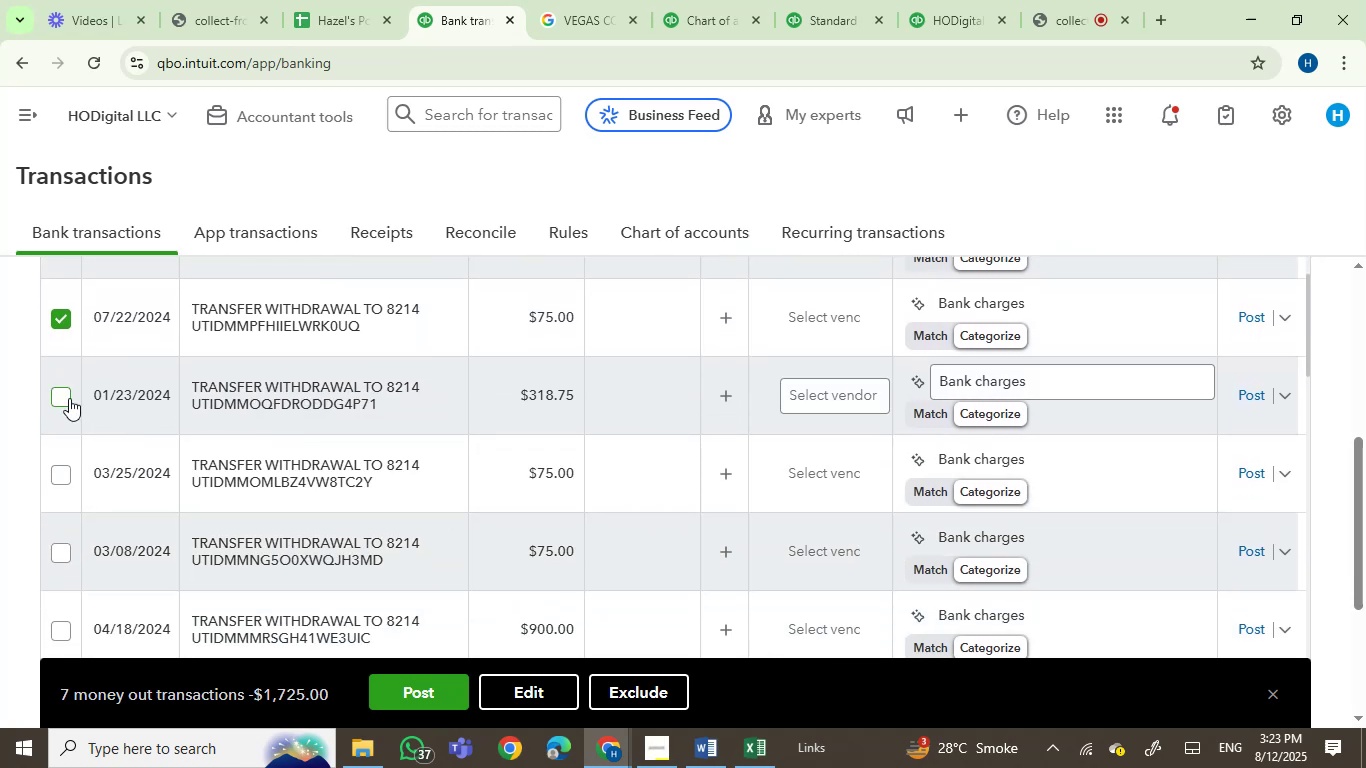 
left_click([66, 398])
 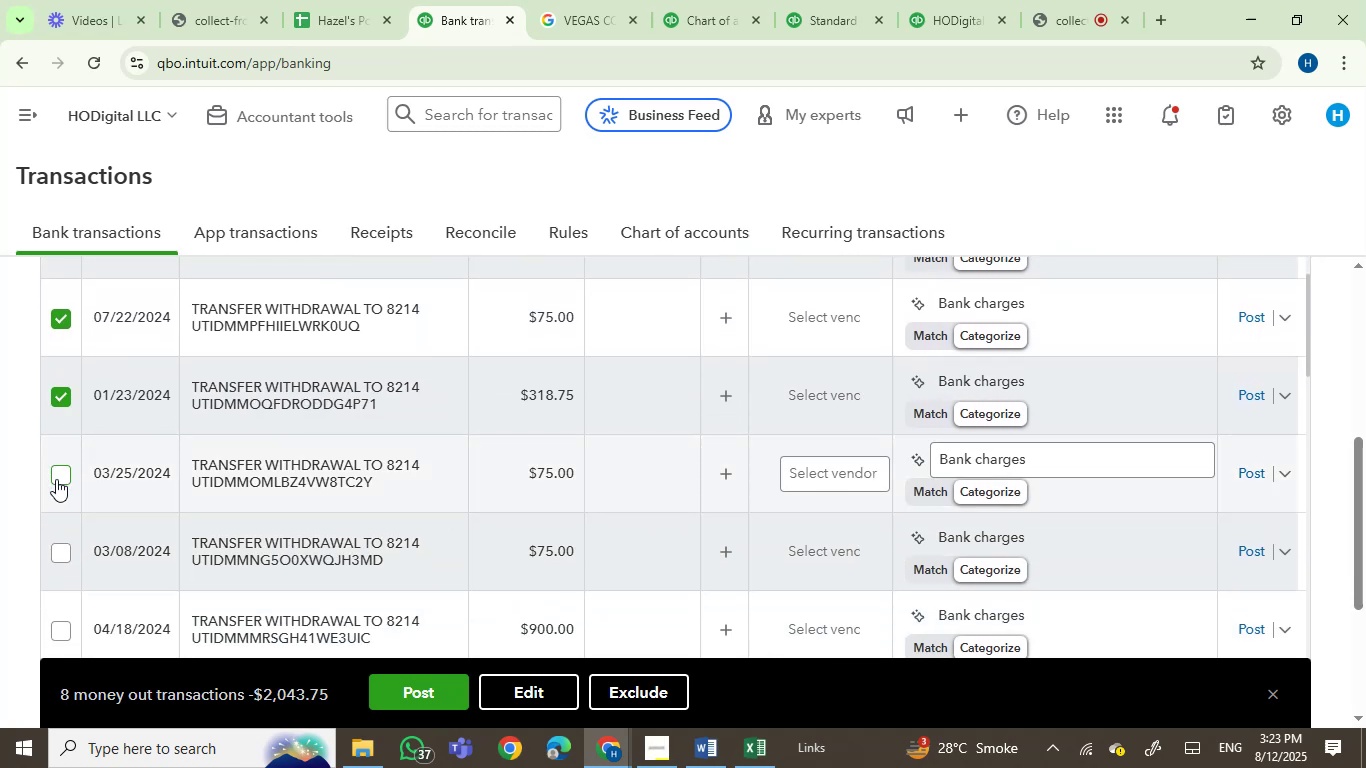 
left_click([56, 479])
 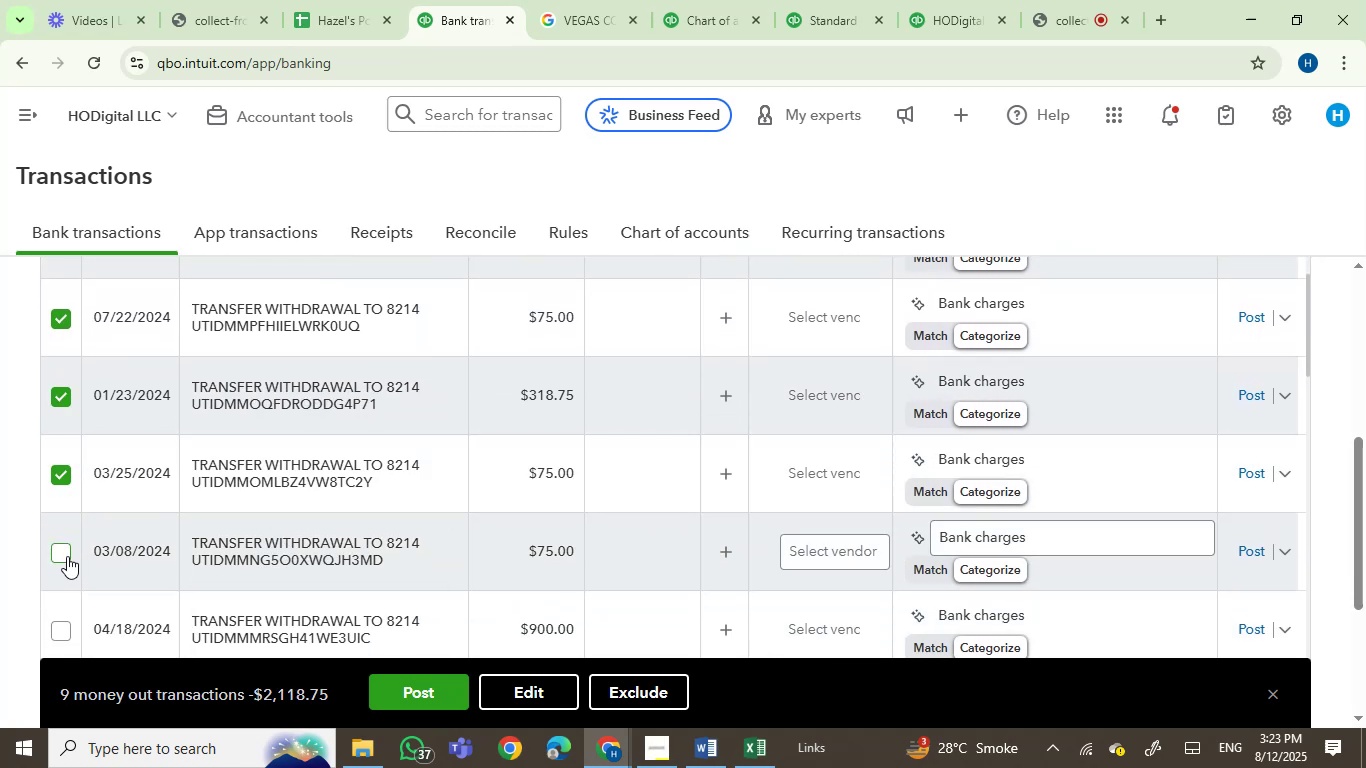 
scroll: coordinate [273, 519], scroll_direction: down, amount: 2.0
 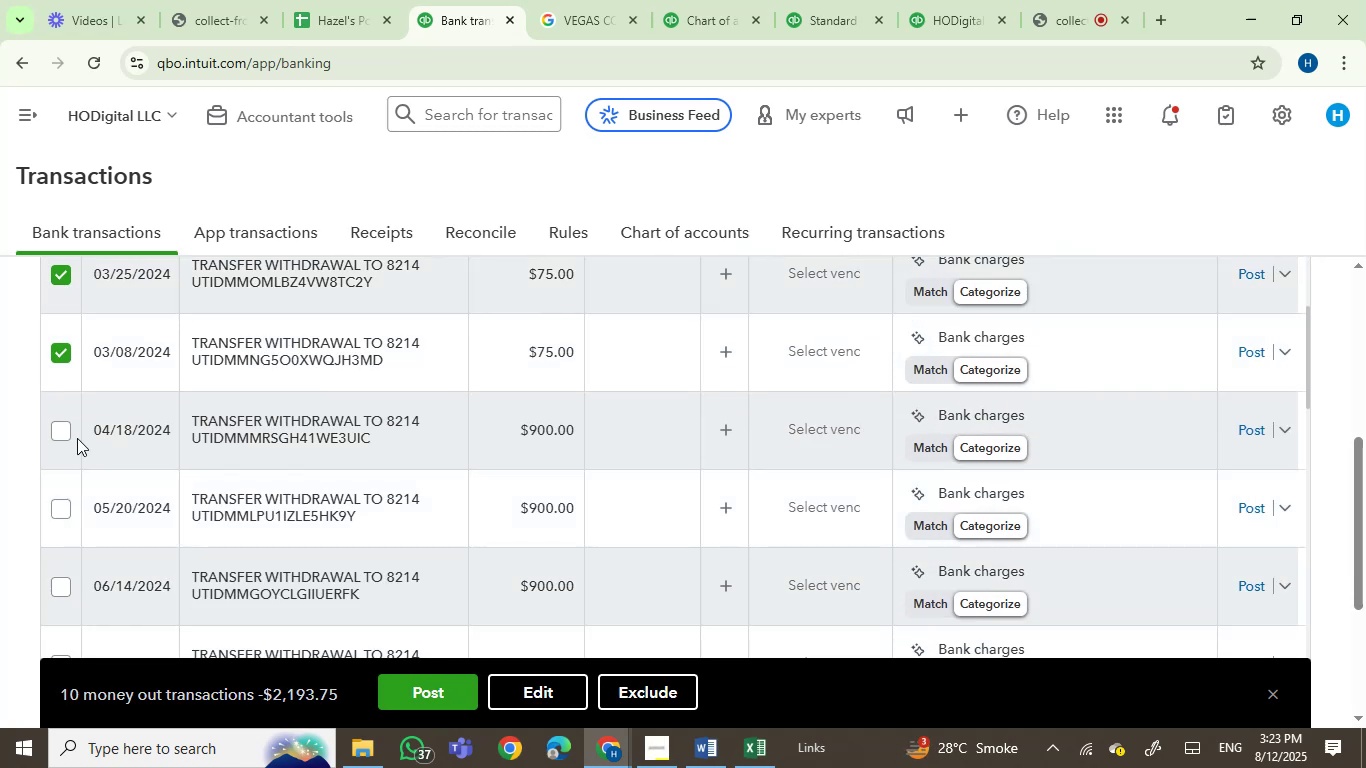 
left_click([56, 432])
 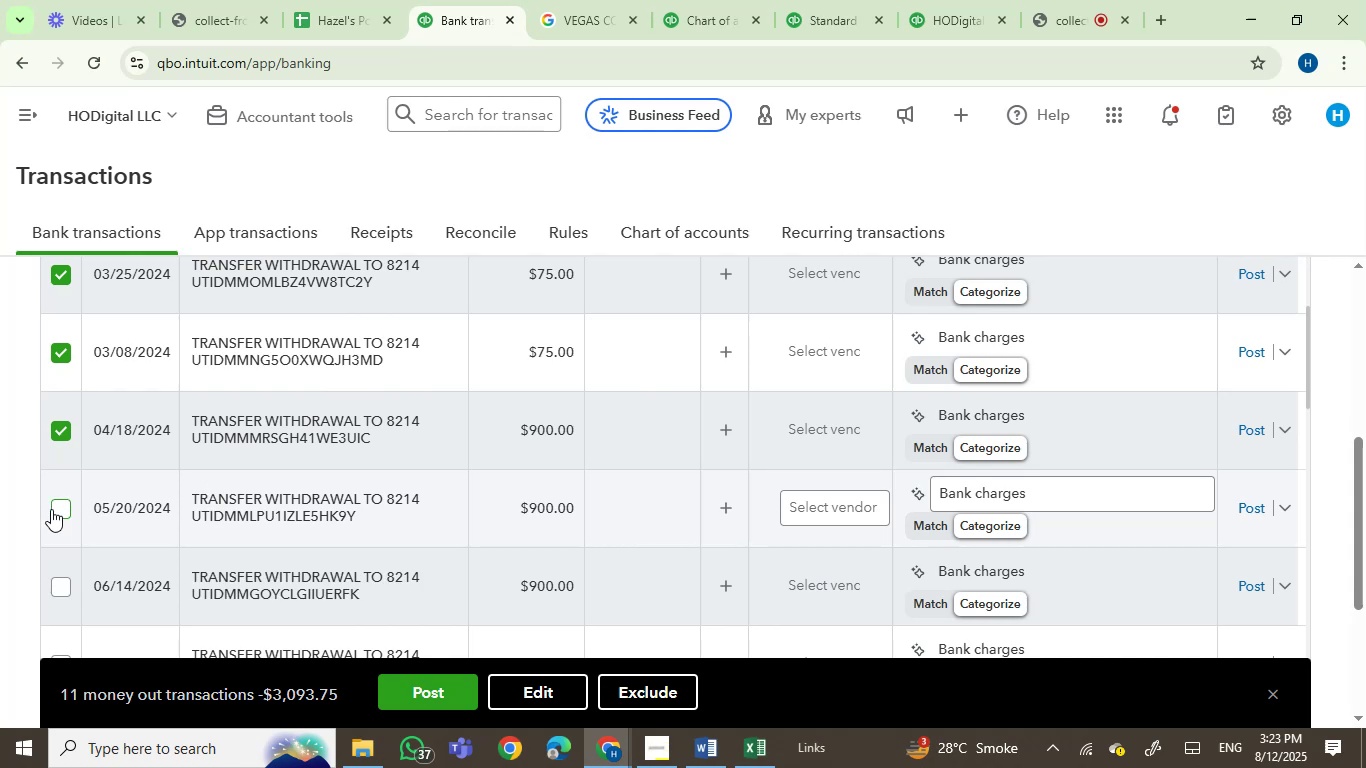 
left_click([53, 506])
 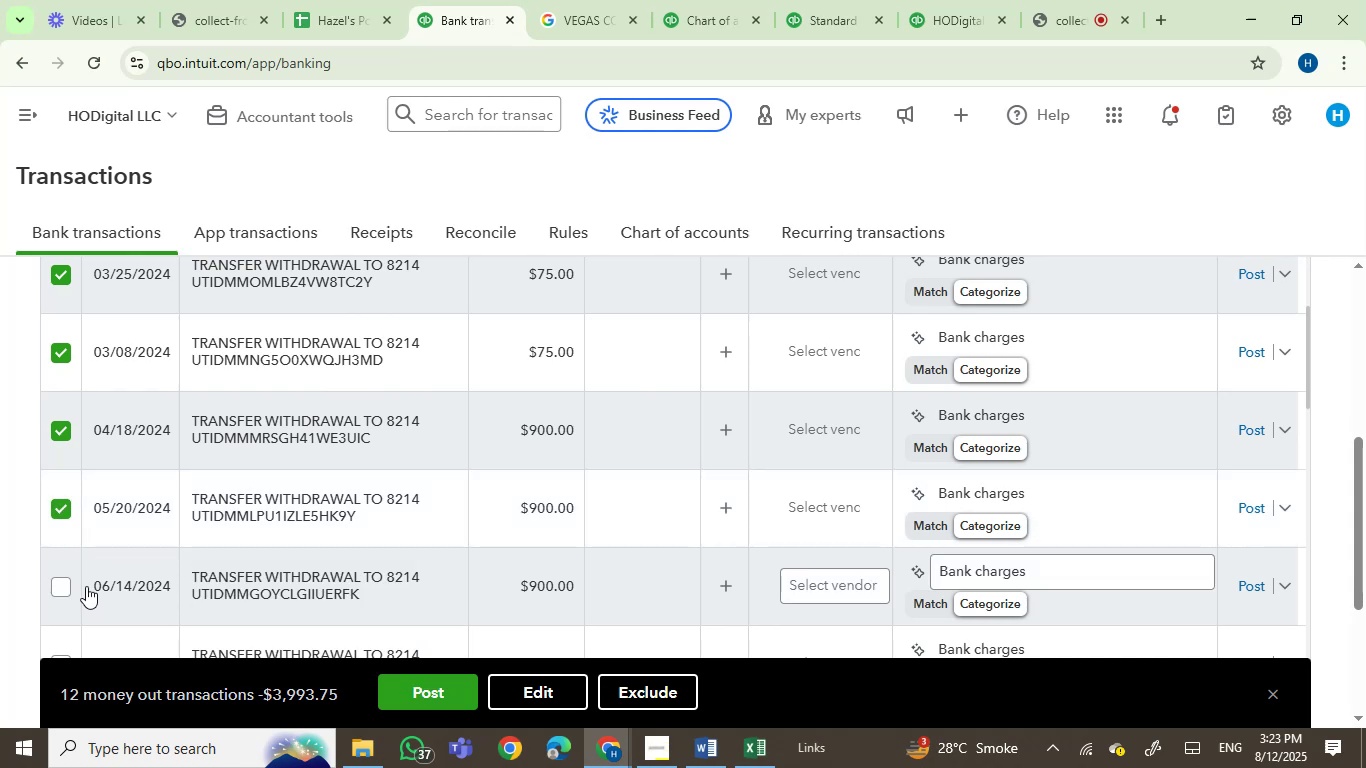 
left_click([53, 575])
 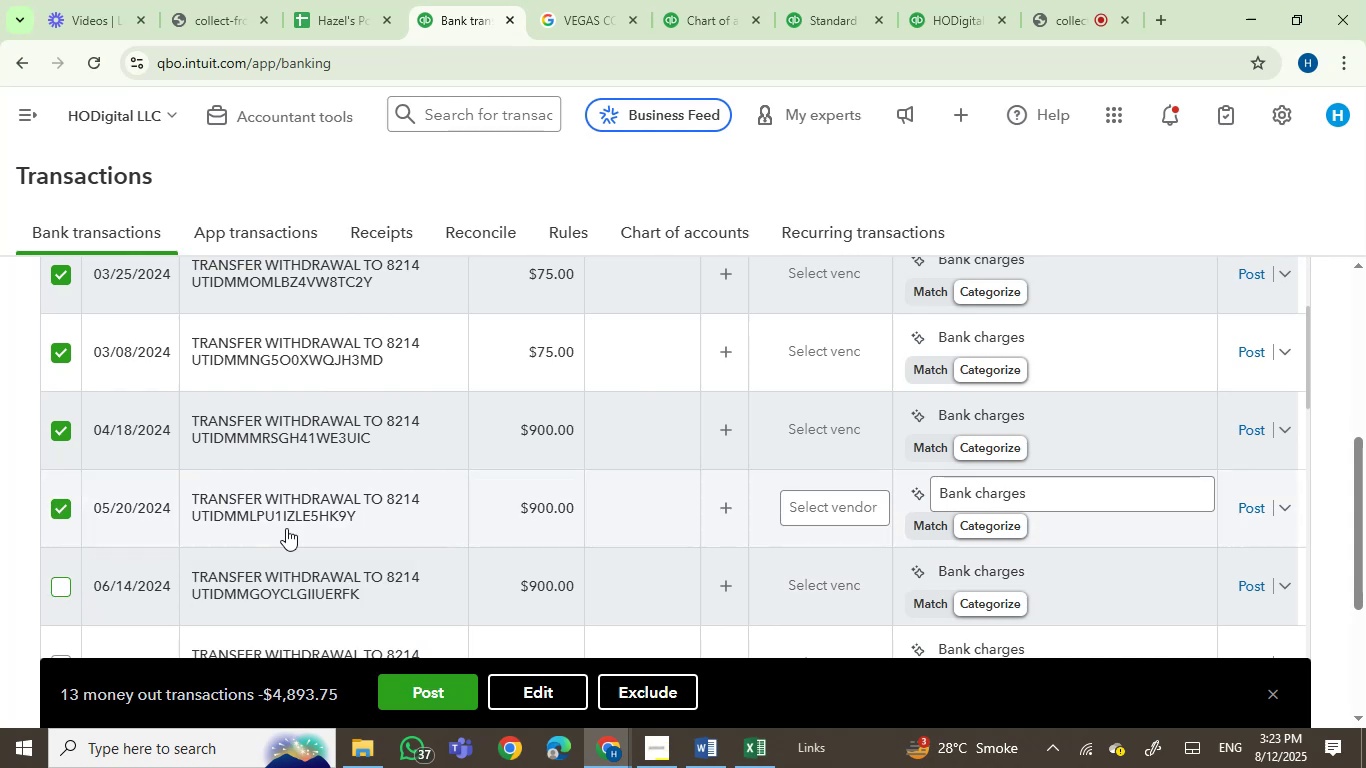 
scroll: coordinate [291, 532], scroll_direction: down, amount: 3.0
 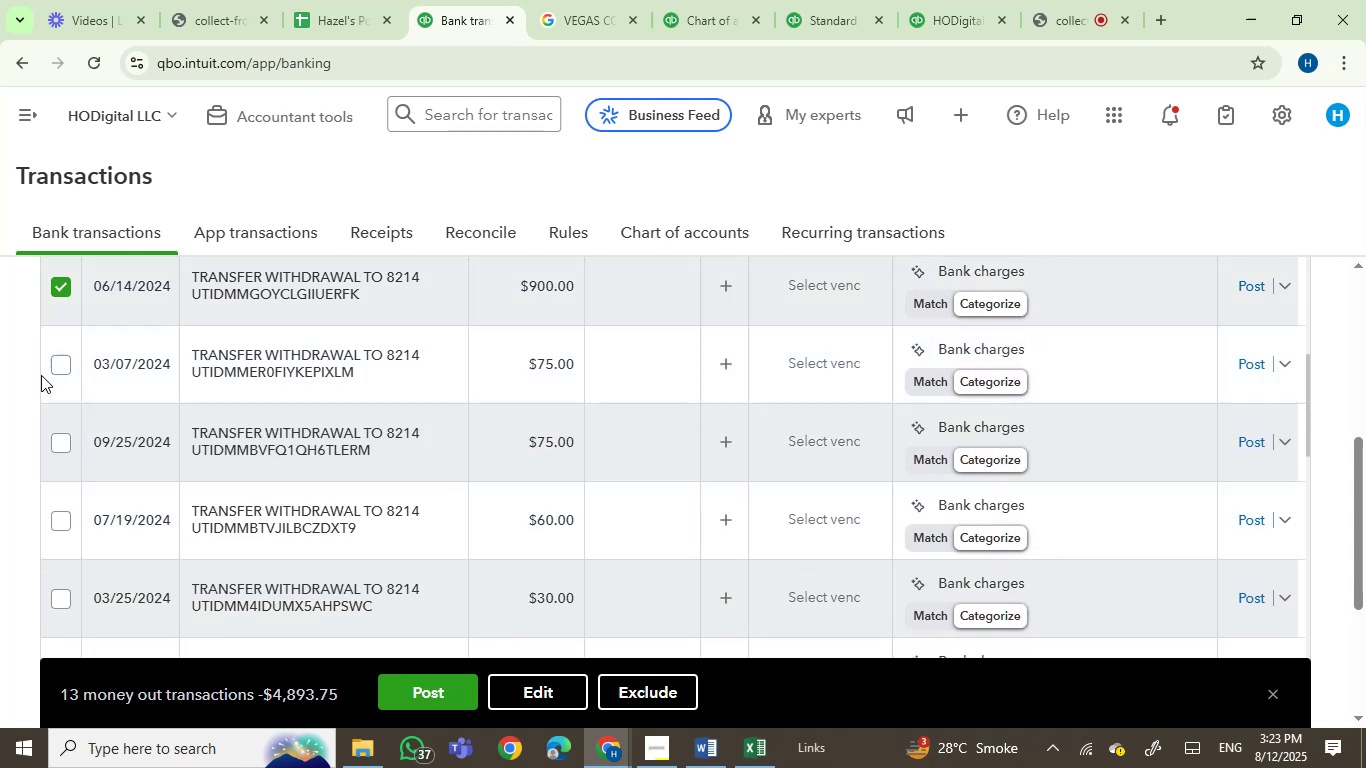 
left_click([57, 366])
 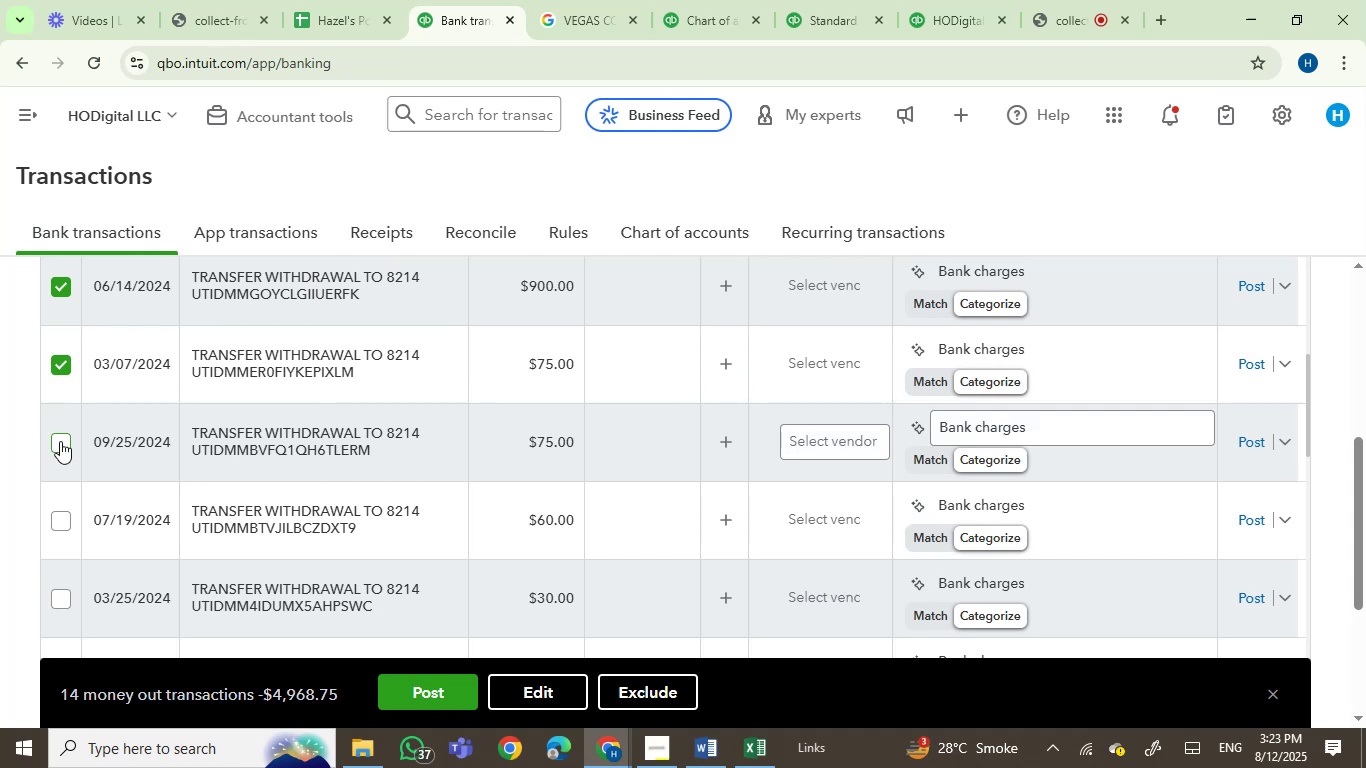 
left_click([60, 441])
 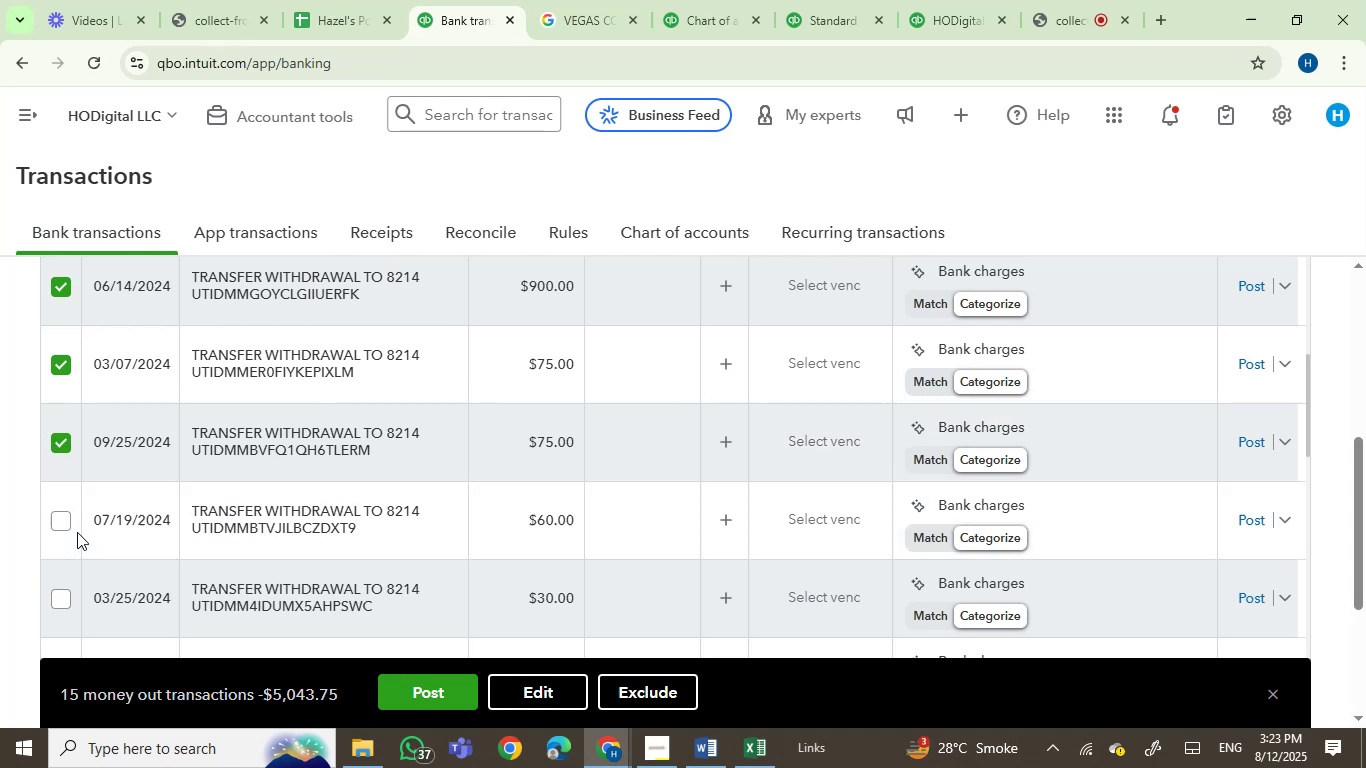 
left_click([54, 518])
 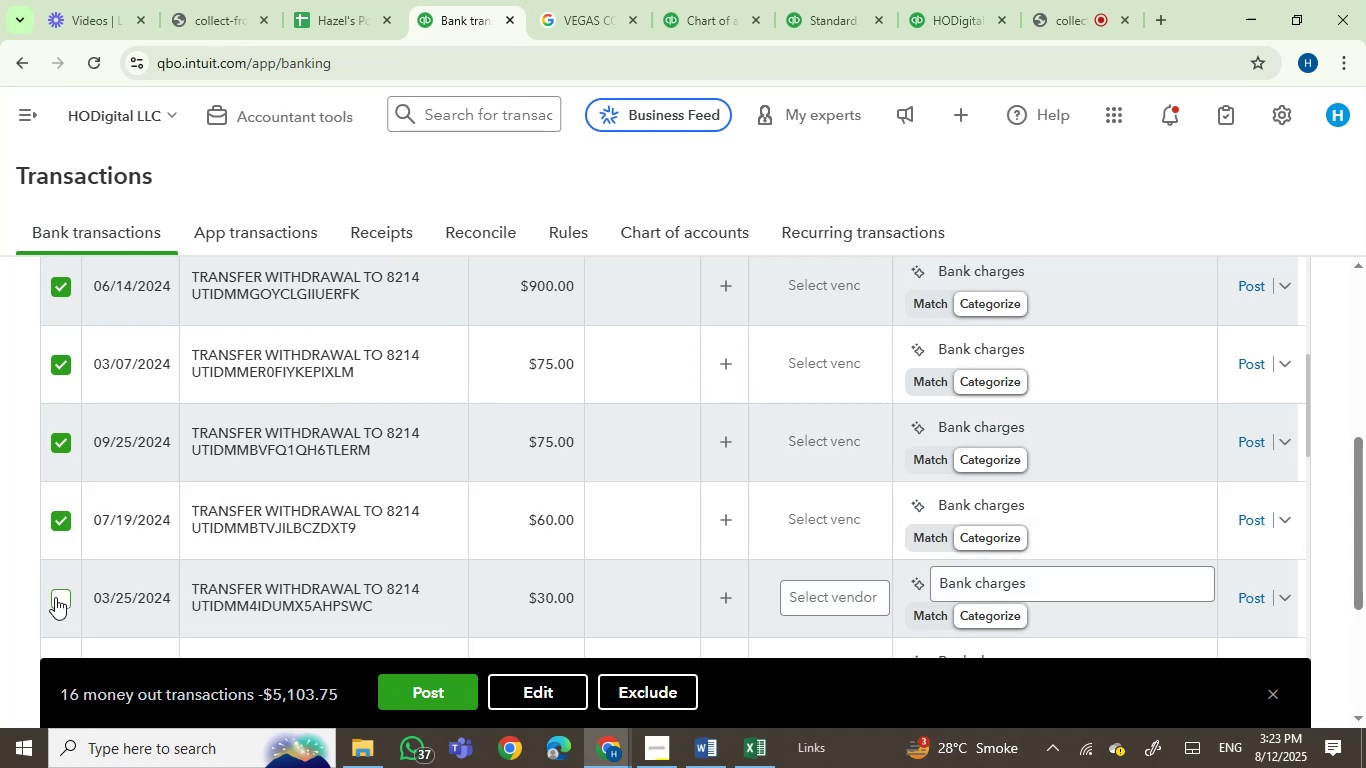 
left_click([55, 595])
 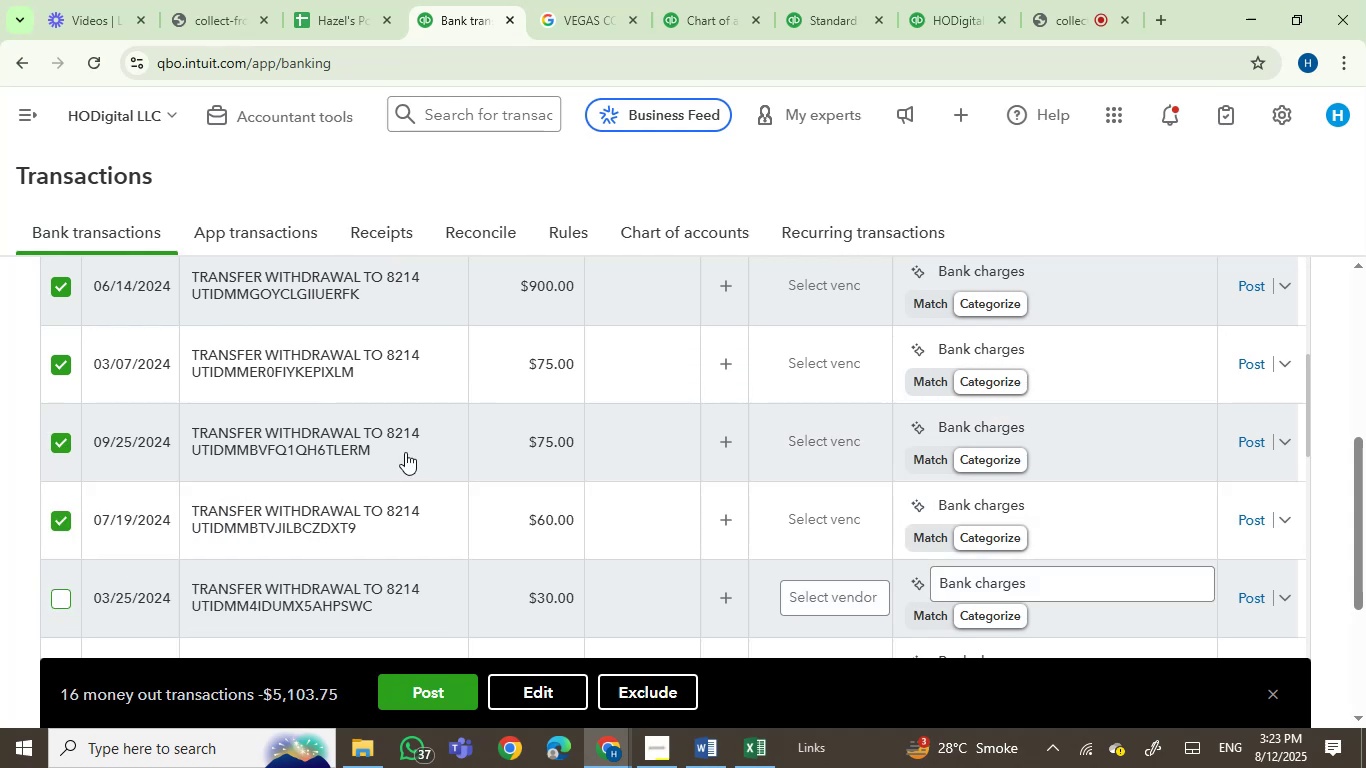 
scroll: coordinate [612, 510], scroll_direction: down, amount: 2.0
 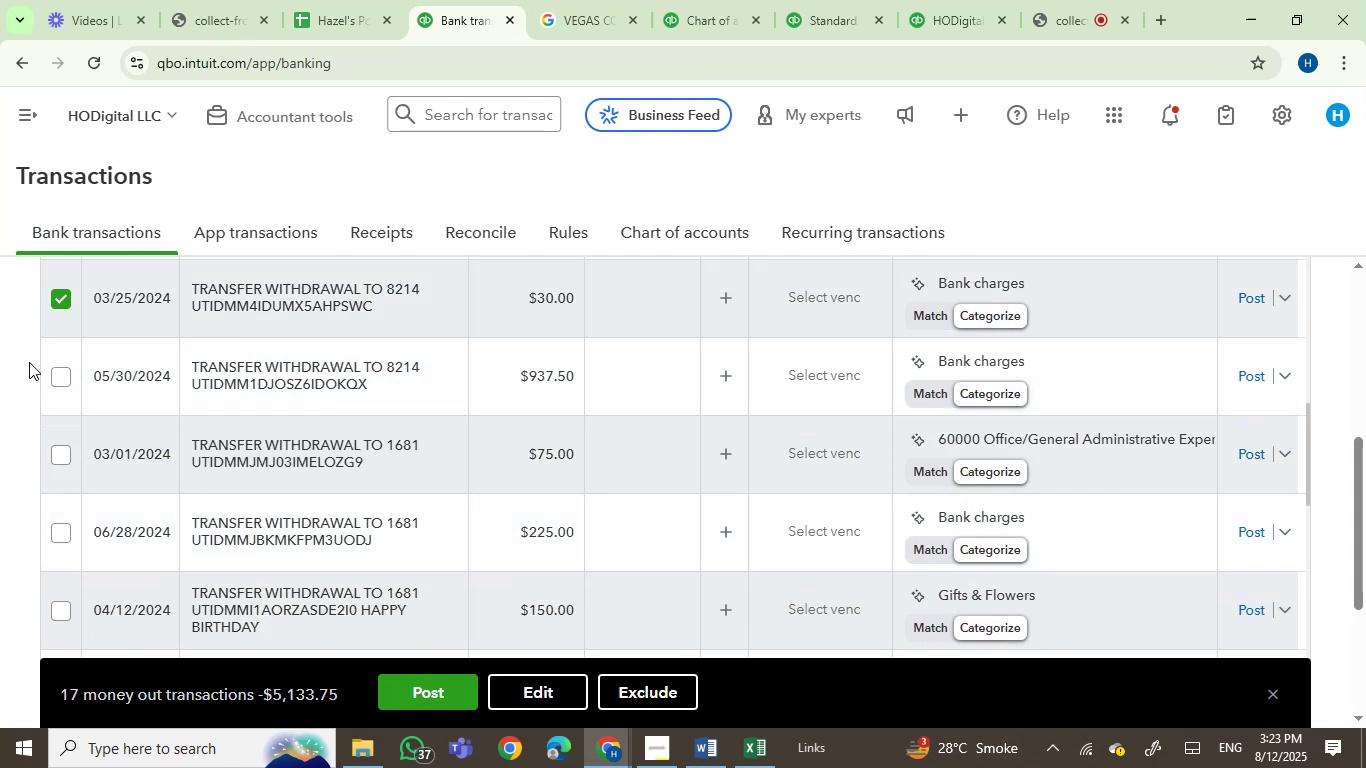 
left_click([67, 376])
 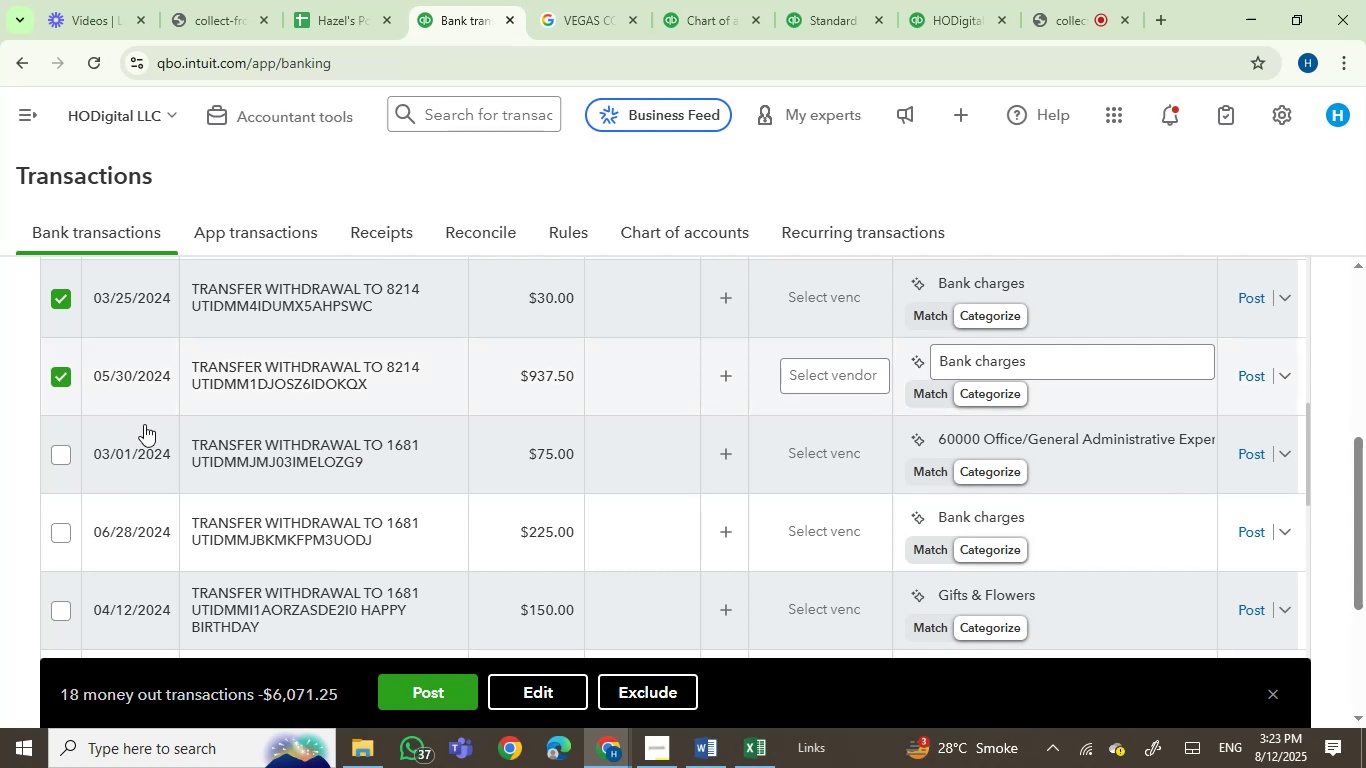 
mouse_move([239, 452])
 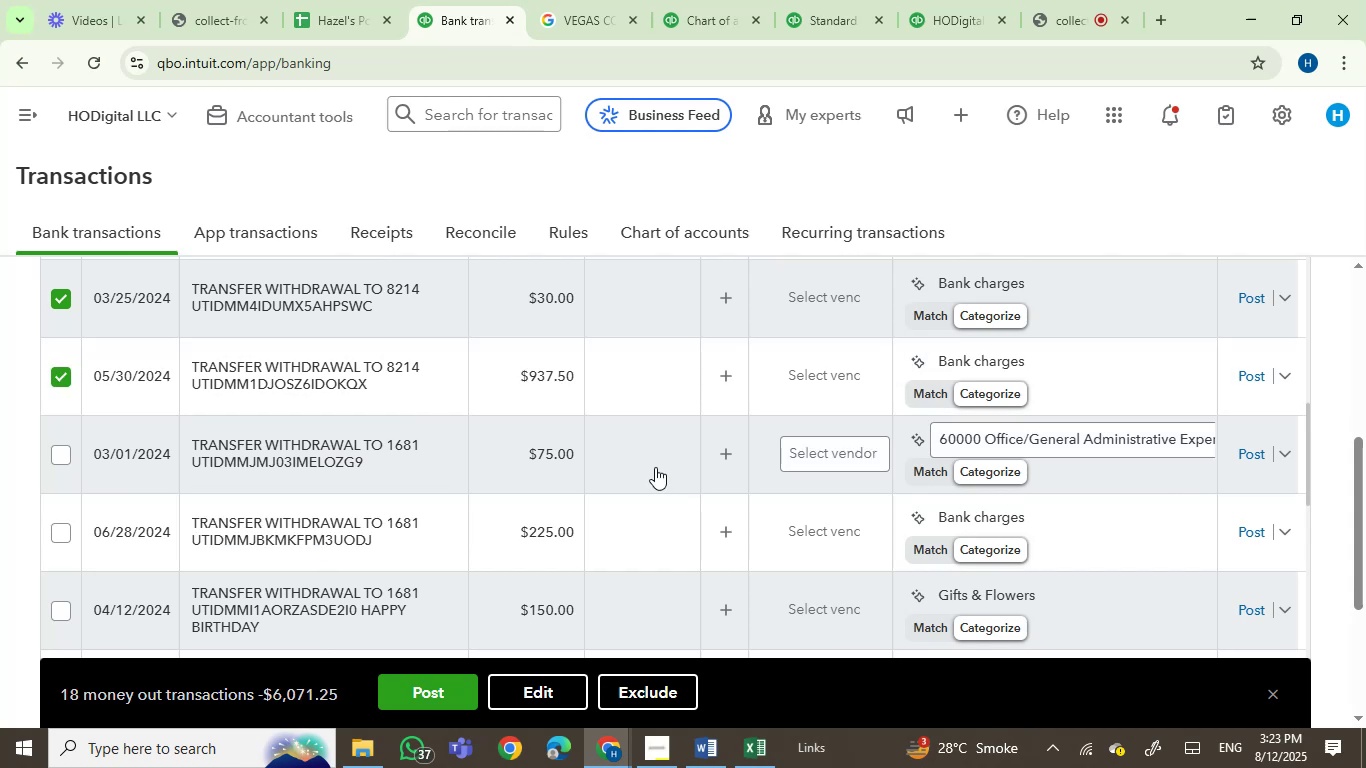 
scroll: coordinate [656, 540], scroll_direction: down, amount: 2.0
 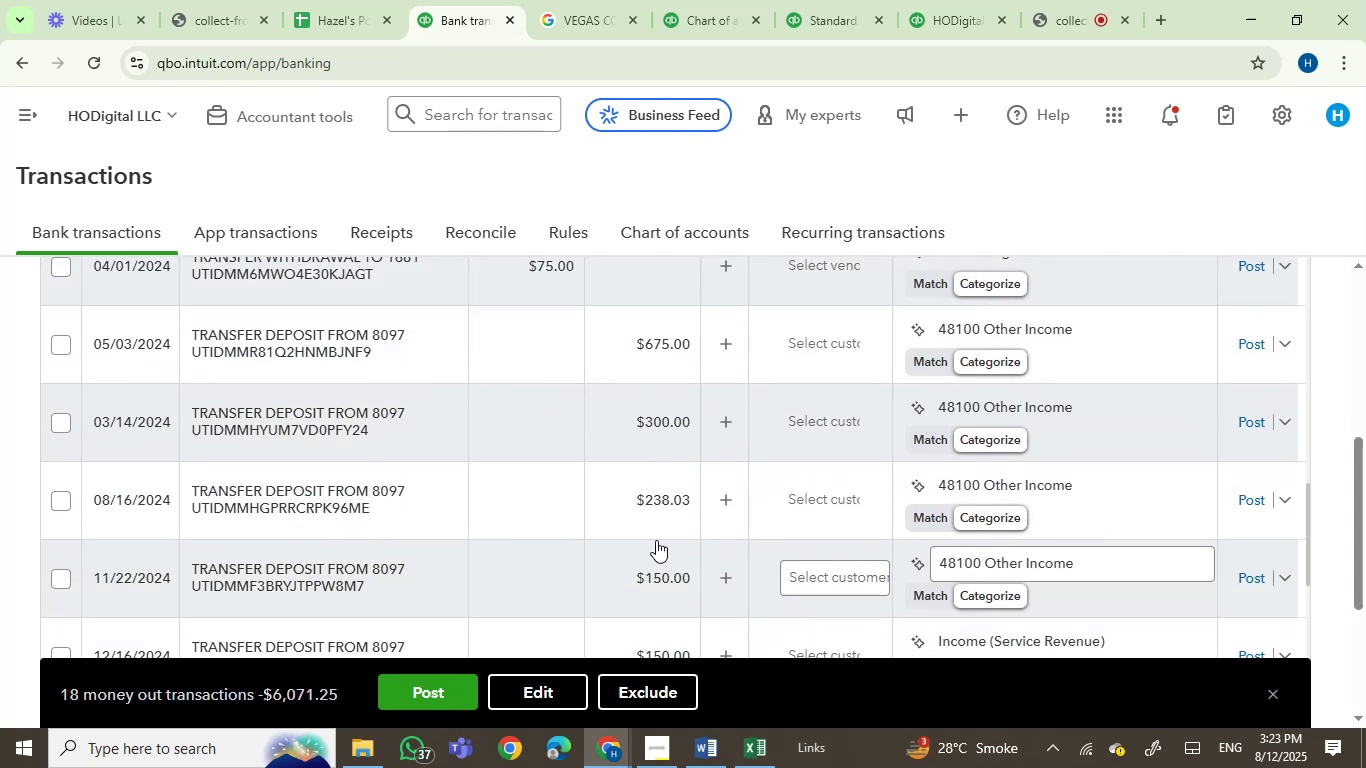 
scroll: coordinate [656, 493], scroll_direction: up, amount: 3.0
 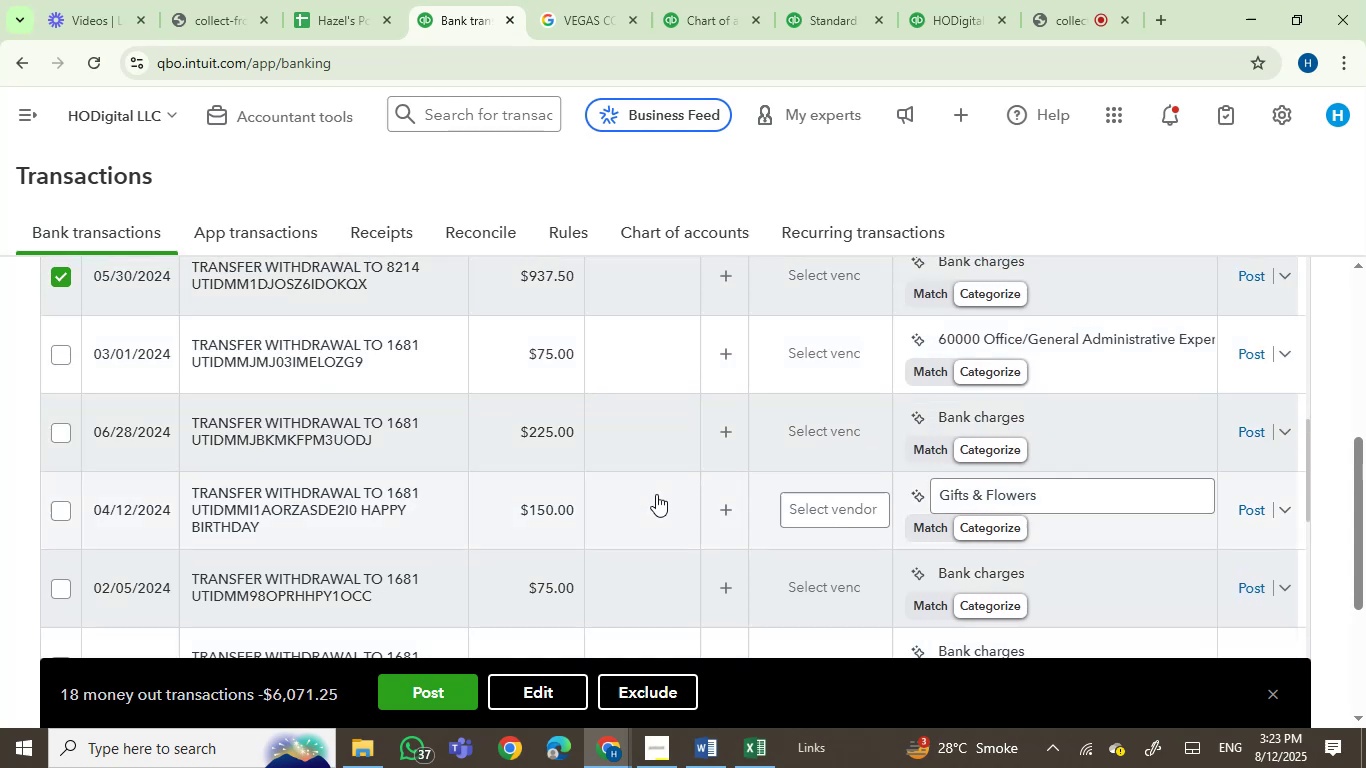 
scroll: coordinate [656, 502], scroll_direction: none, amount: 0.0
 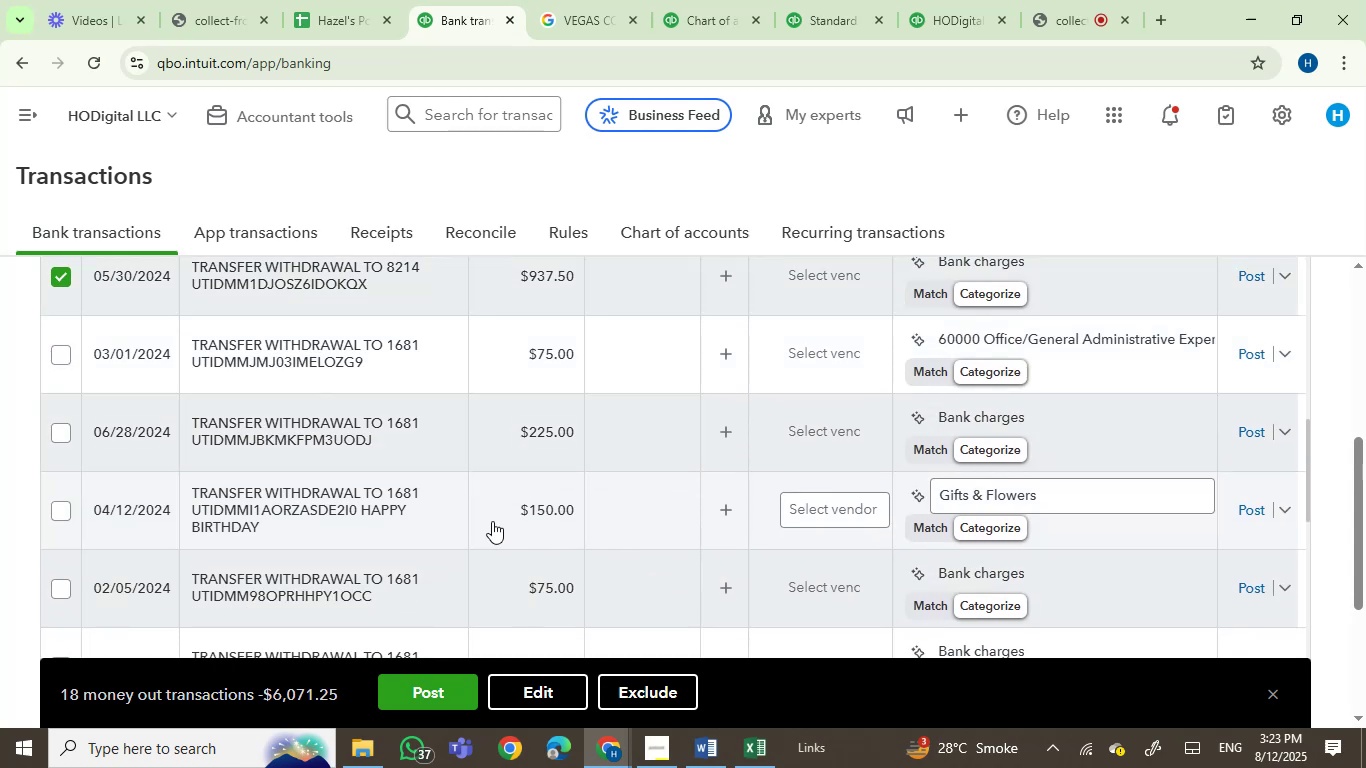 
wait(5.44)
 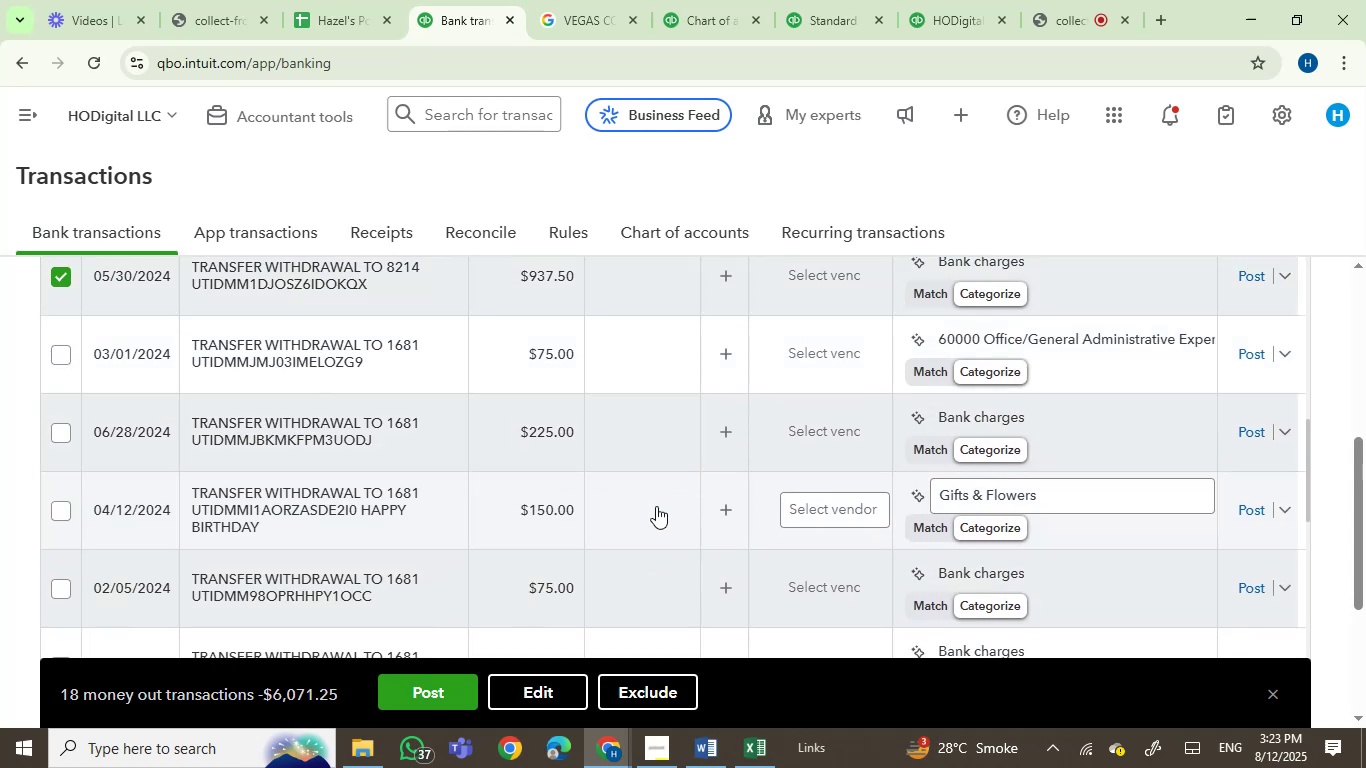 
left_click([516, 680])
 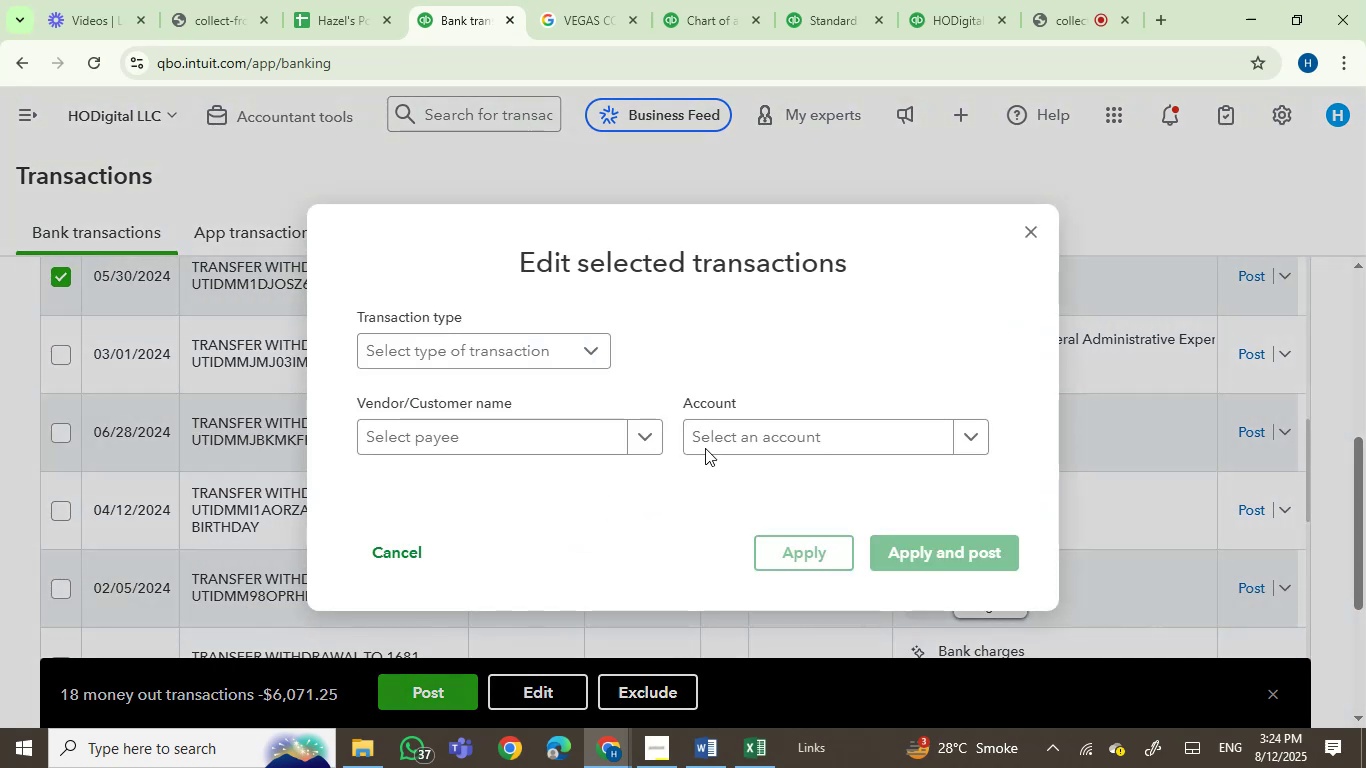 
left_click([728, 426])
 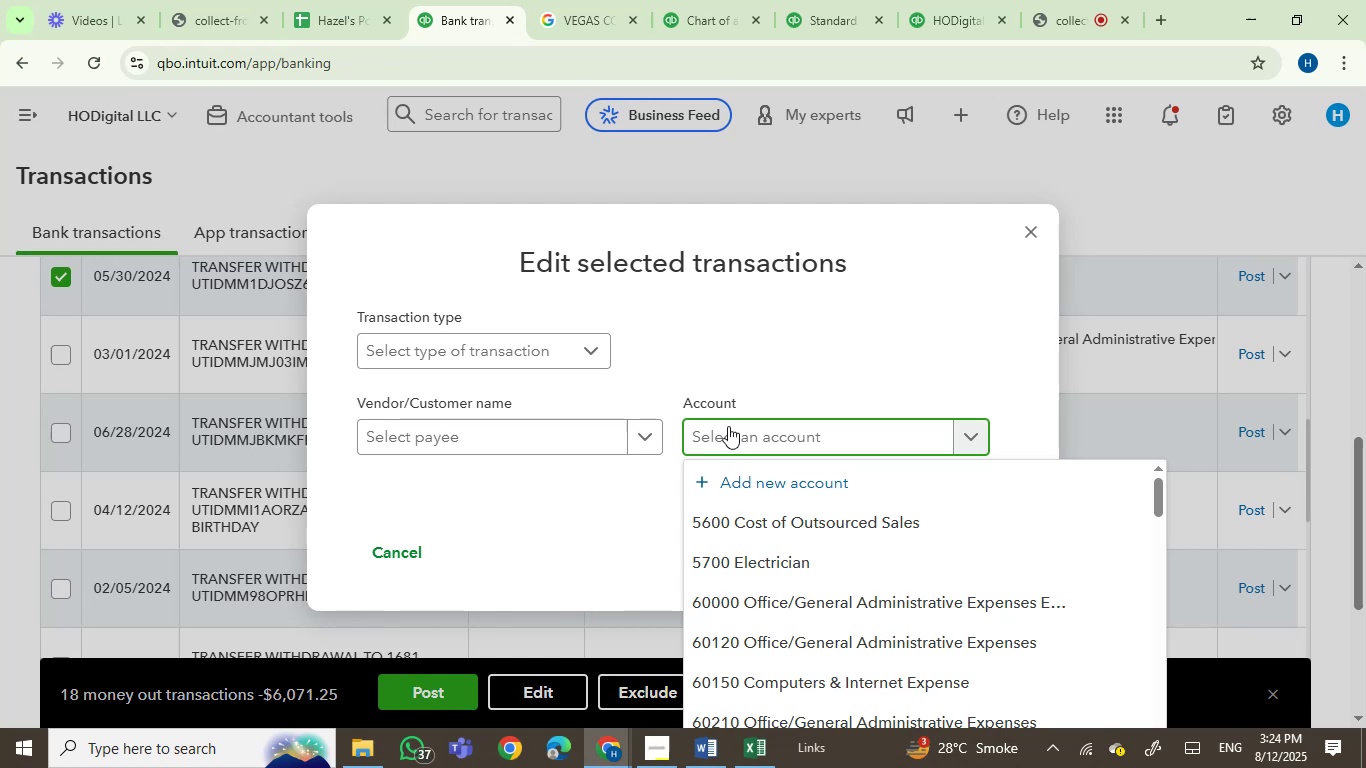 
type(owner)
 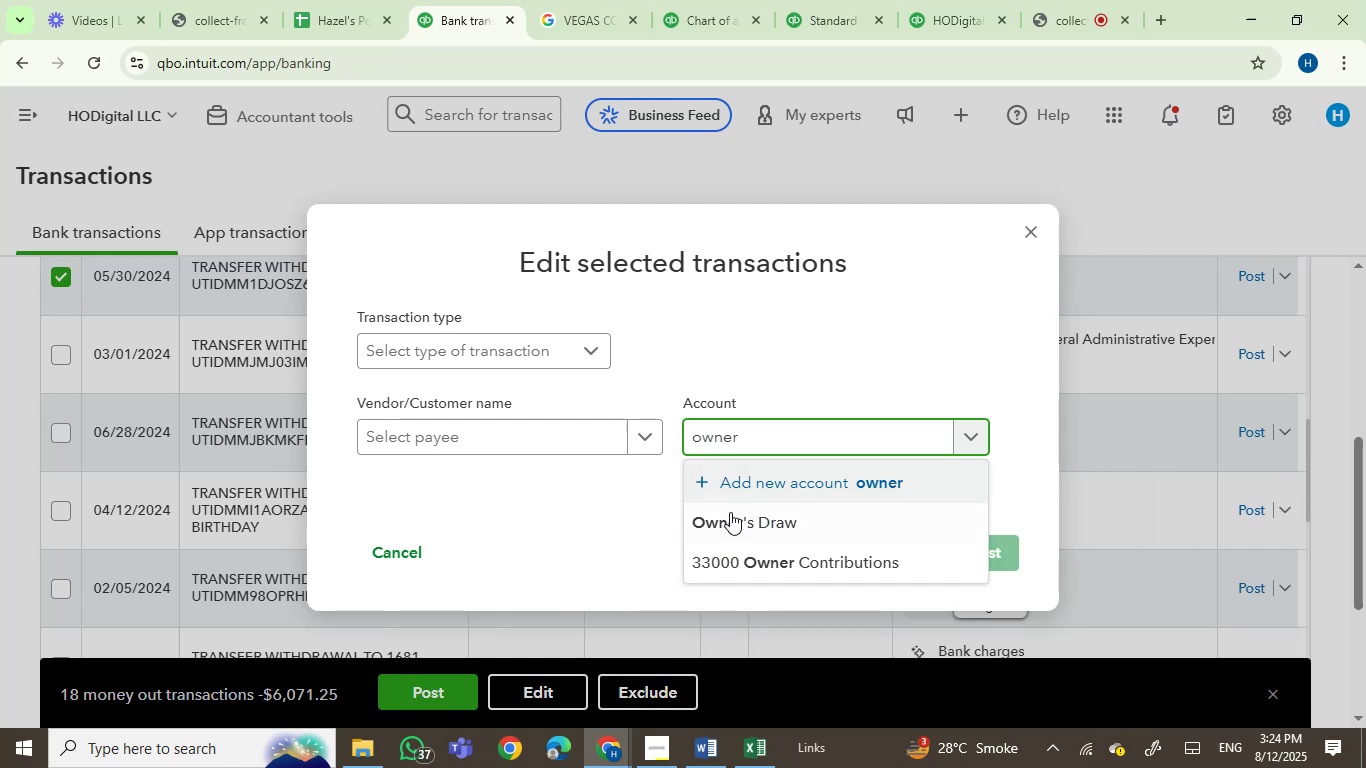 
left_click([732, 515])
 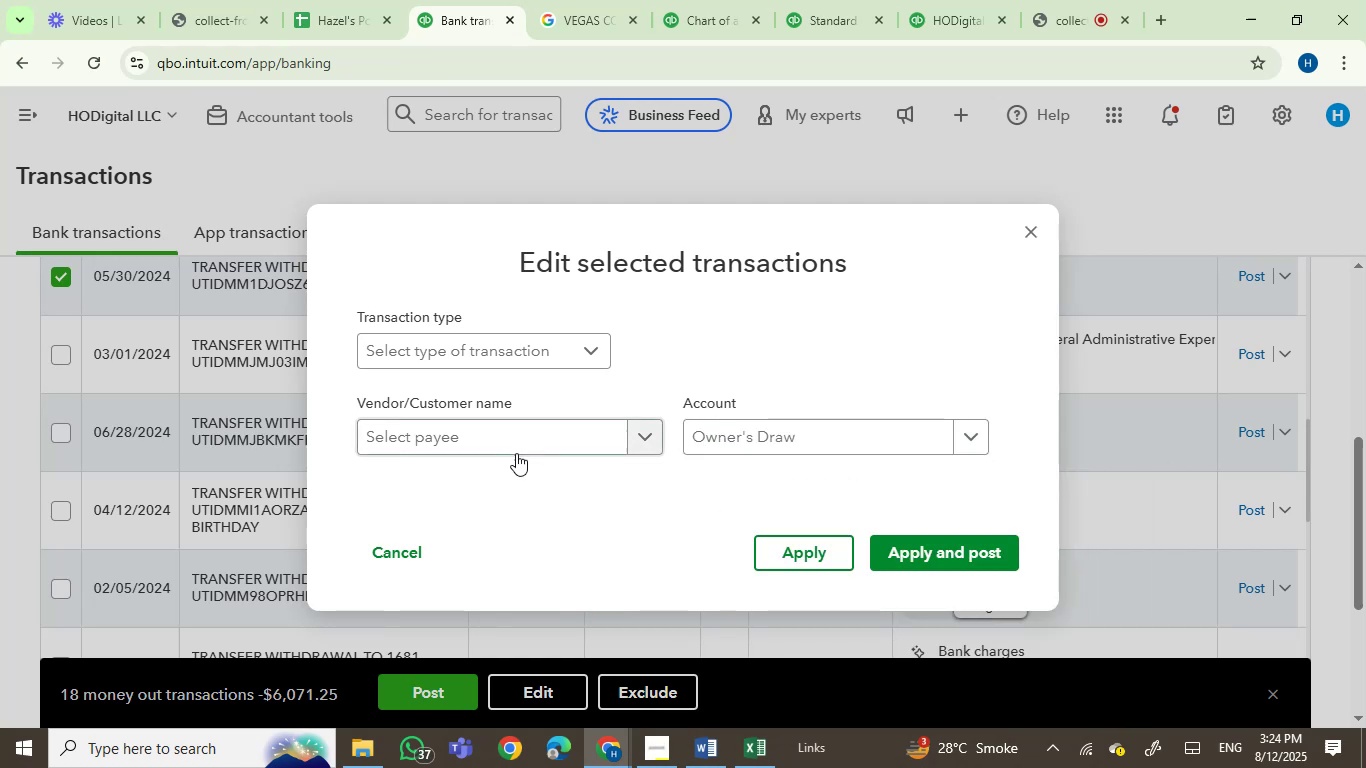 
left_click([515, 453])
 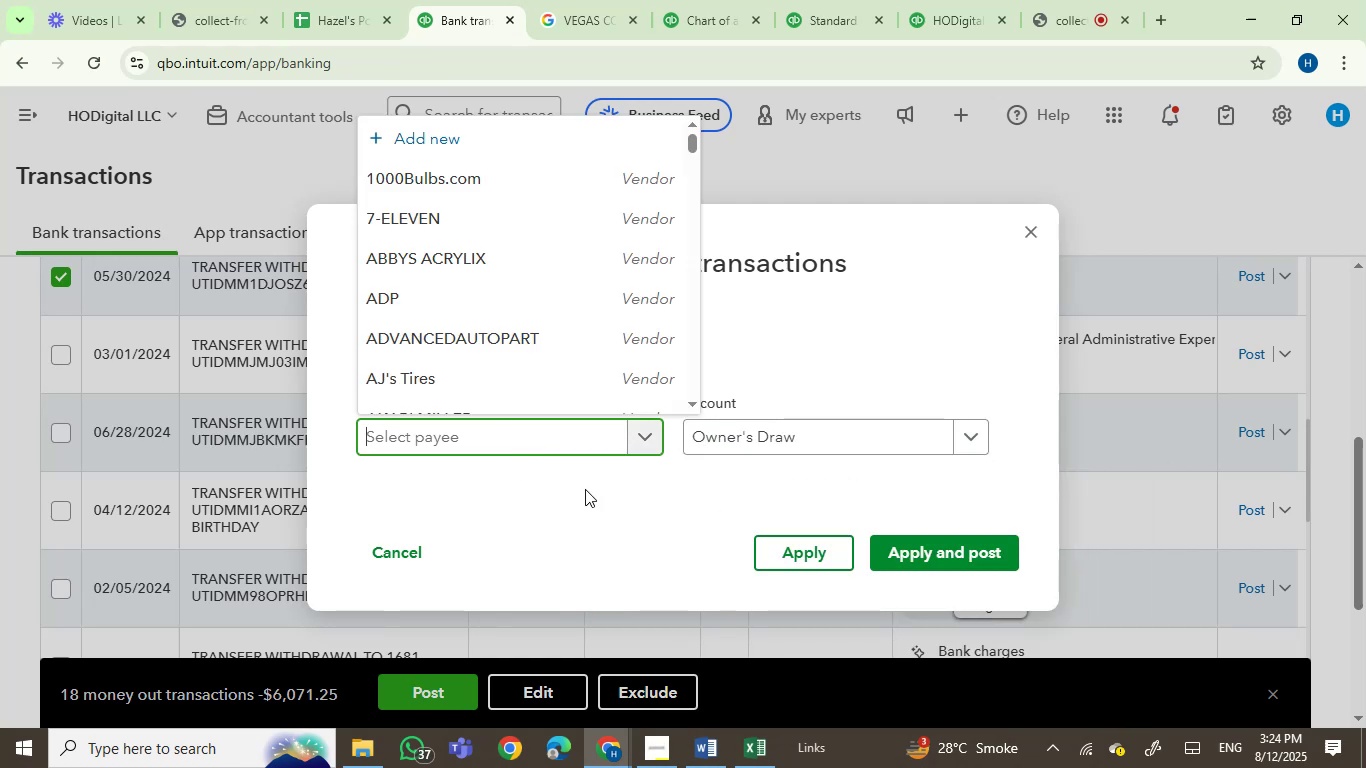 
left_click([905, 544])
 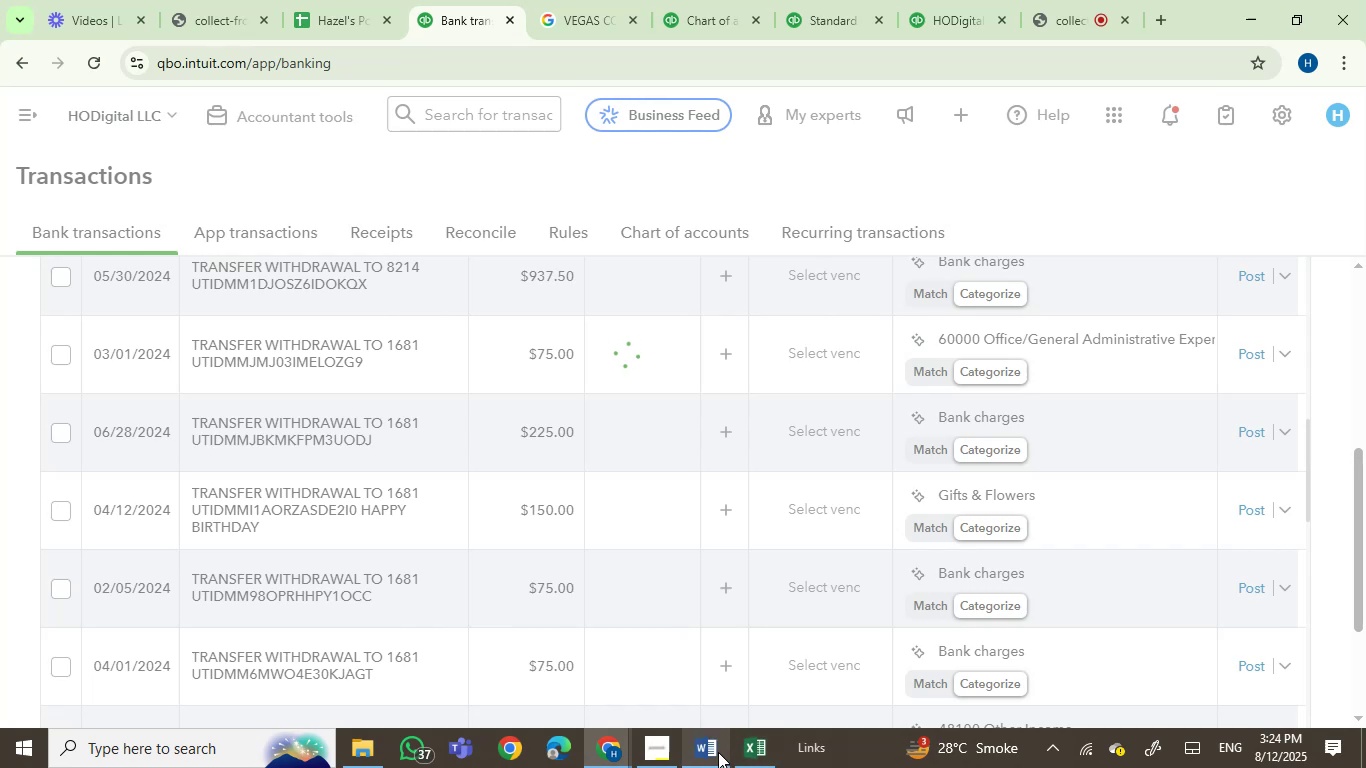 
wait(6.59)
 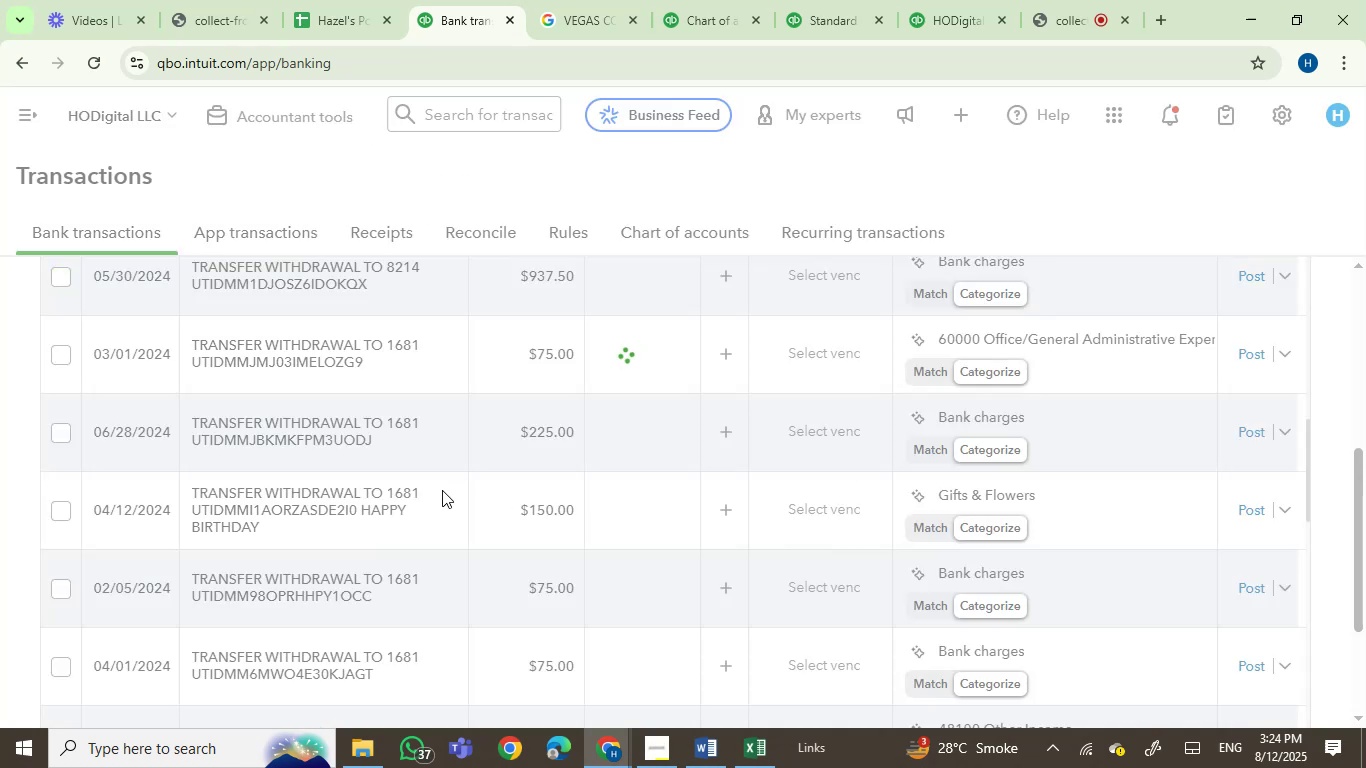 
left_click([718, 752])
 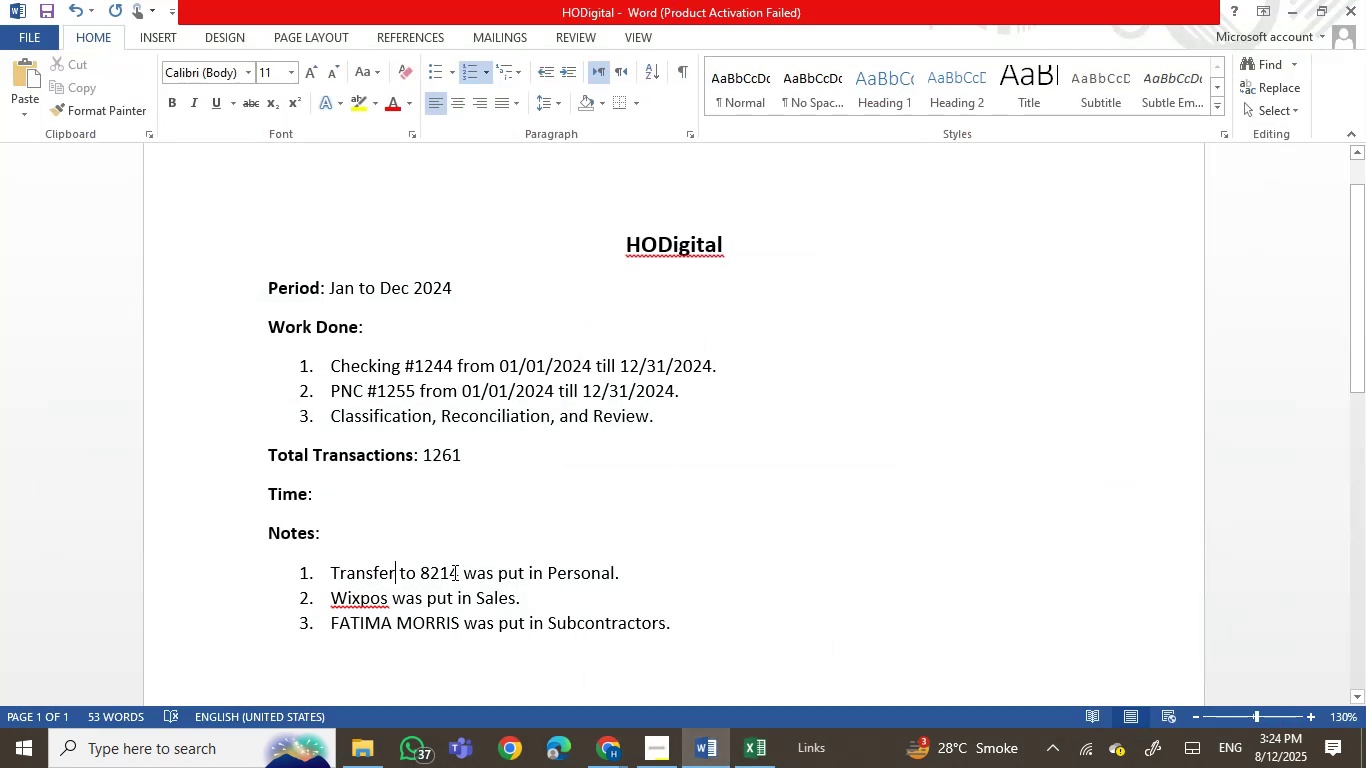 
left_click([455, 565])
 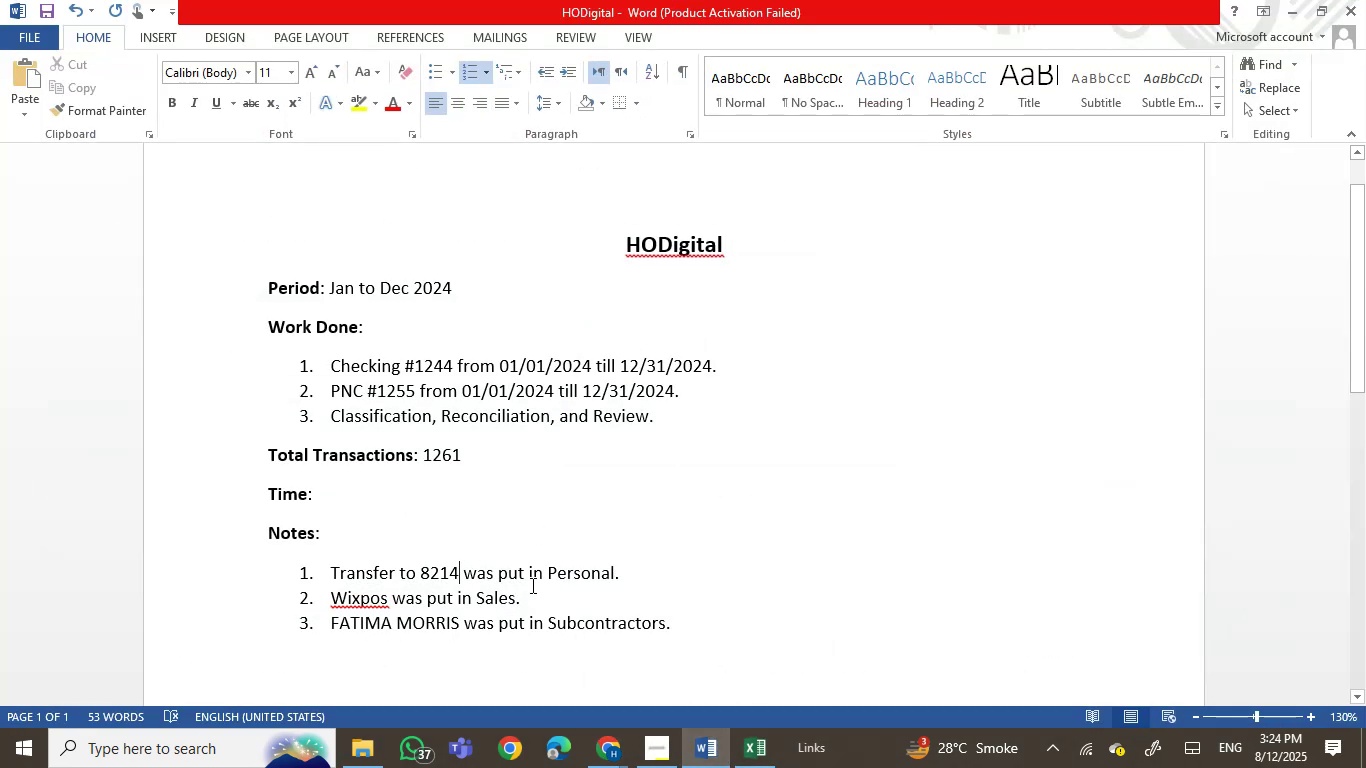 
key(Comma)
 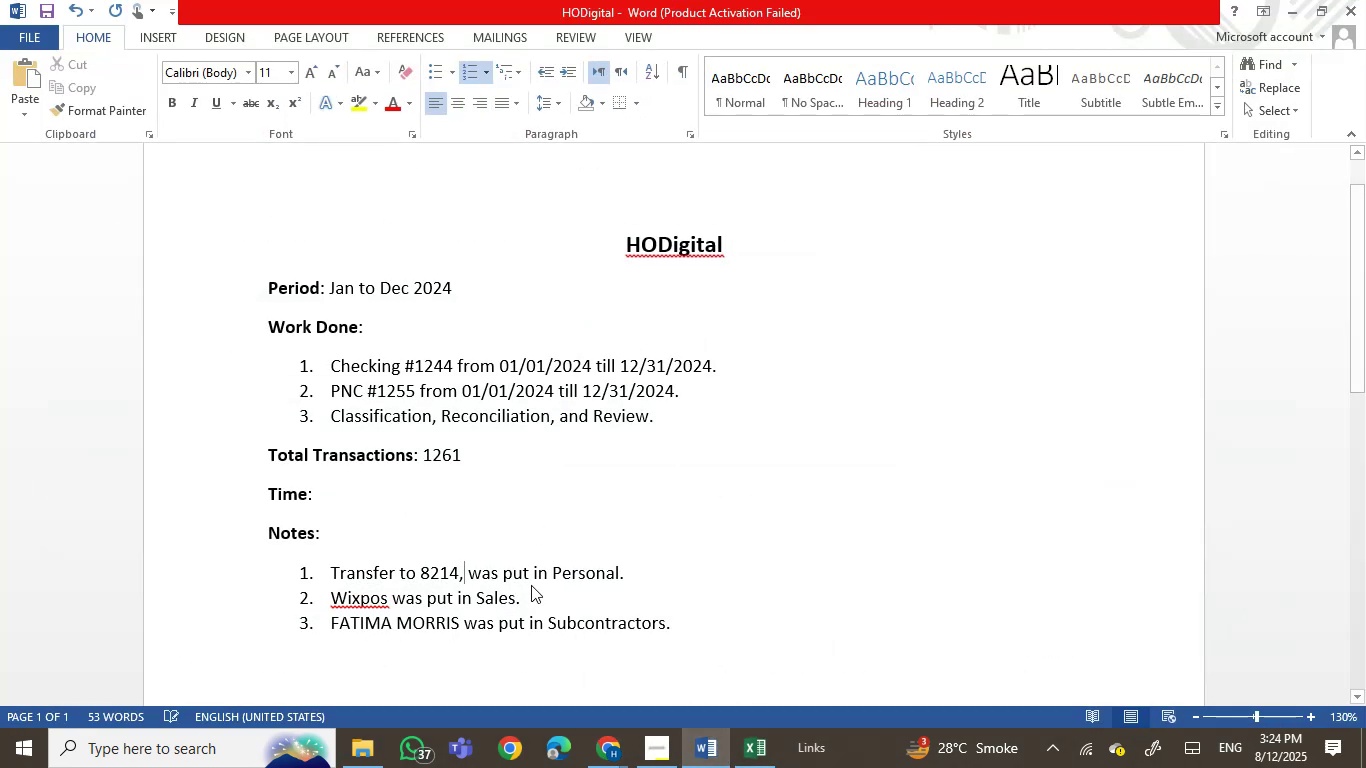 
key(Space)
 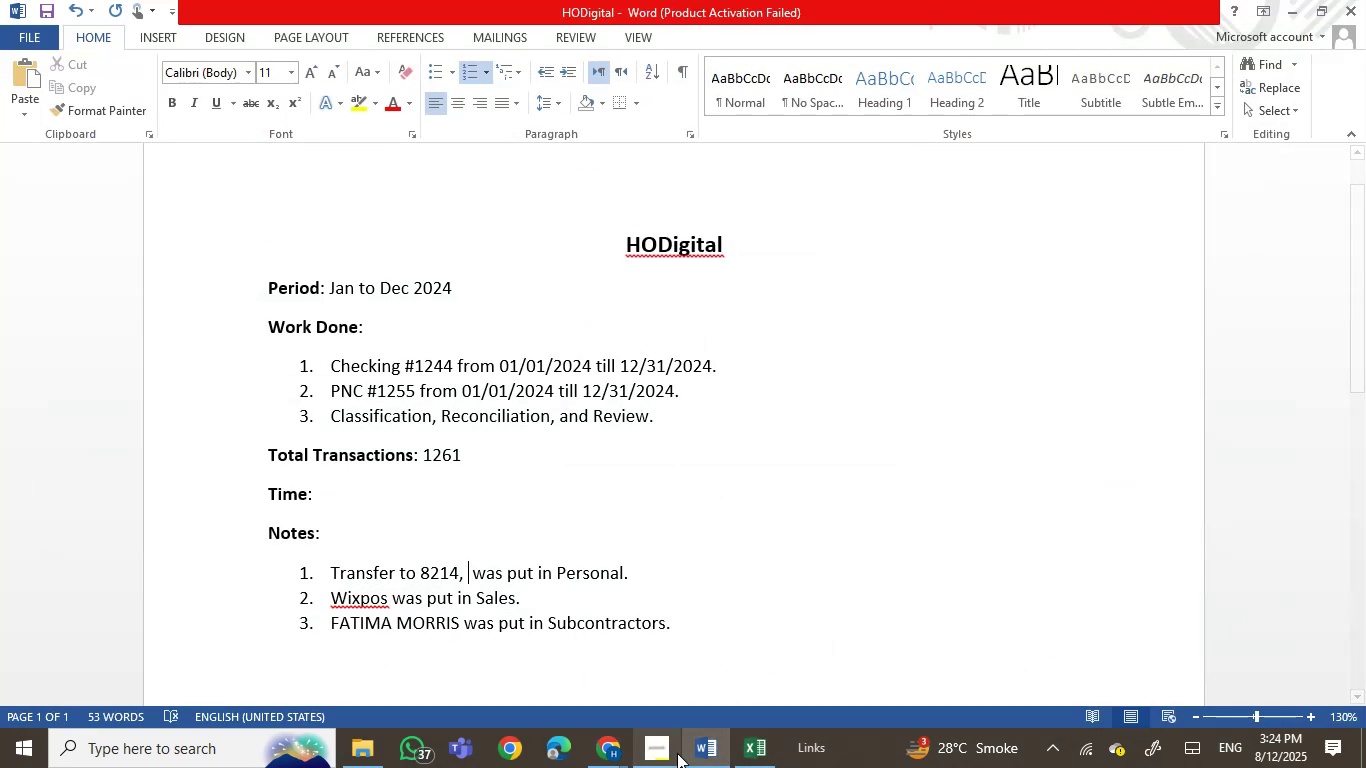 
left_click([612, 751])
 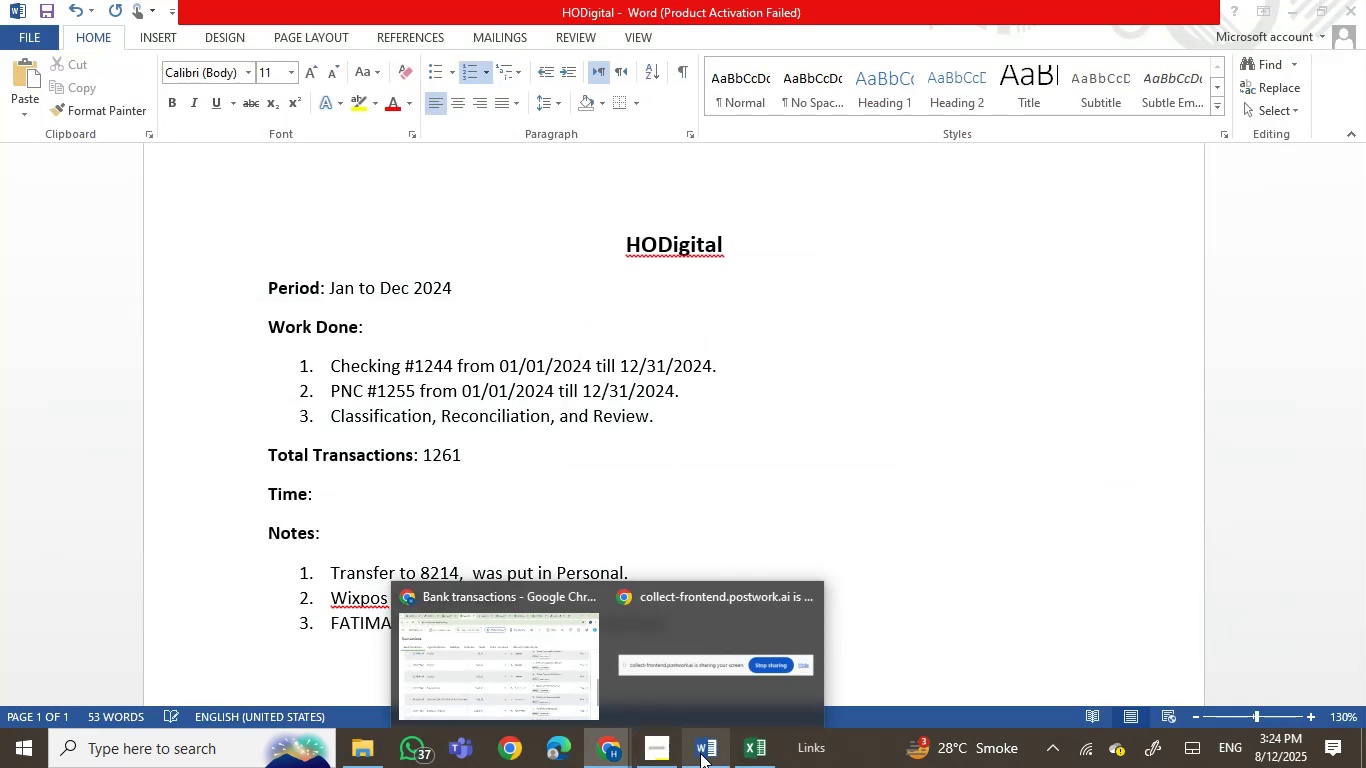 
left_click([705, 753])
 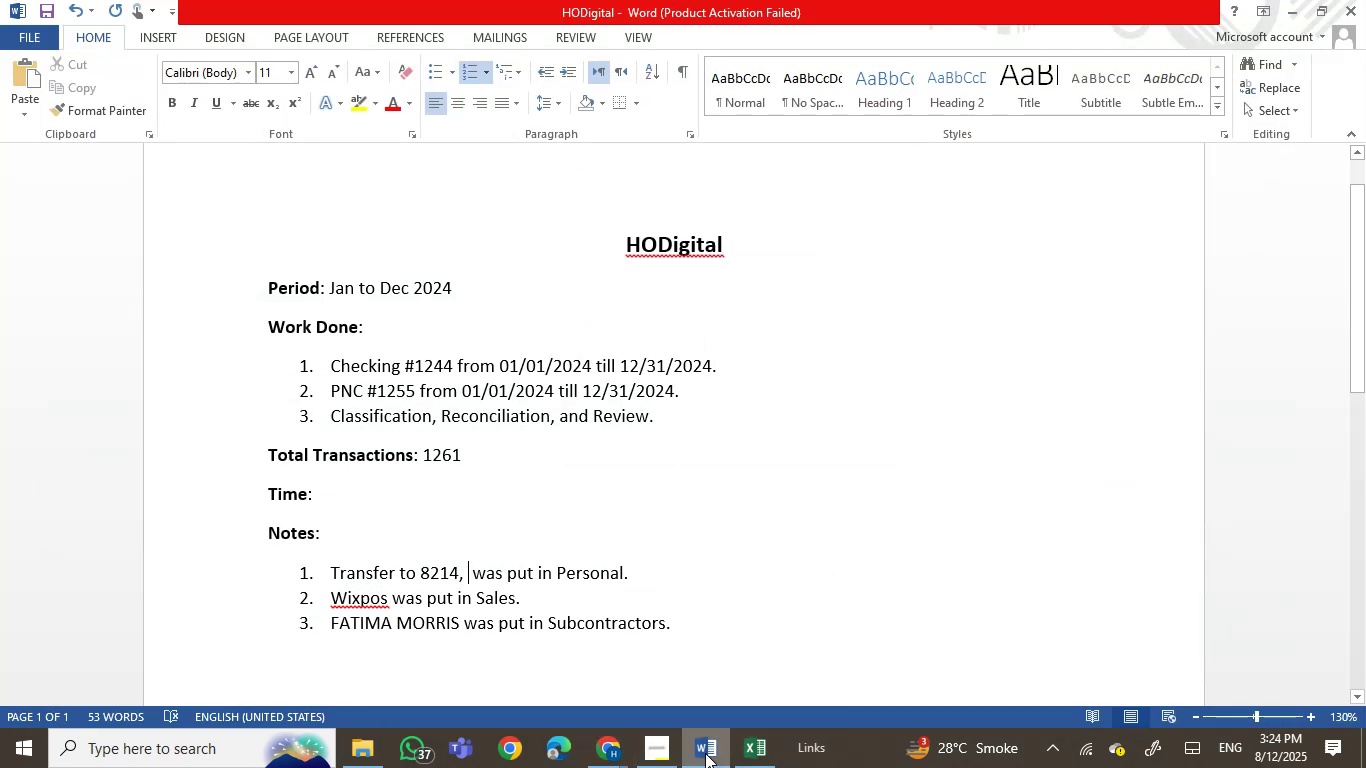 
left_click([705, 753])
 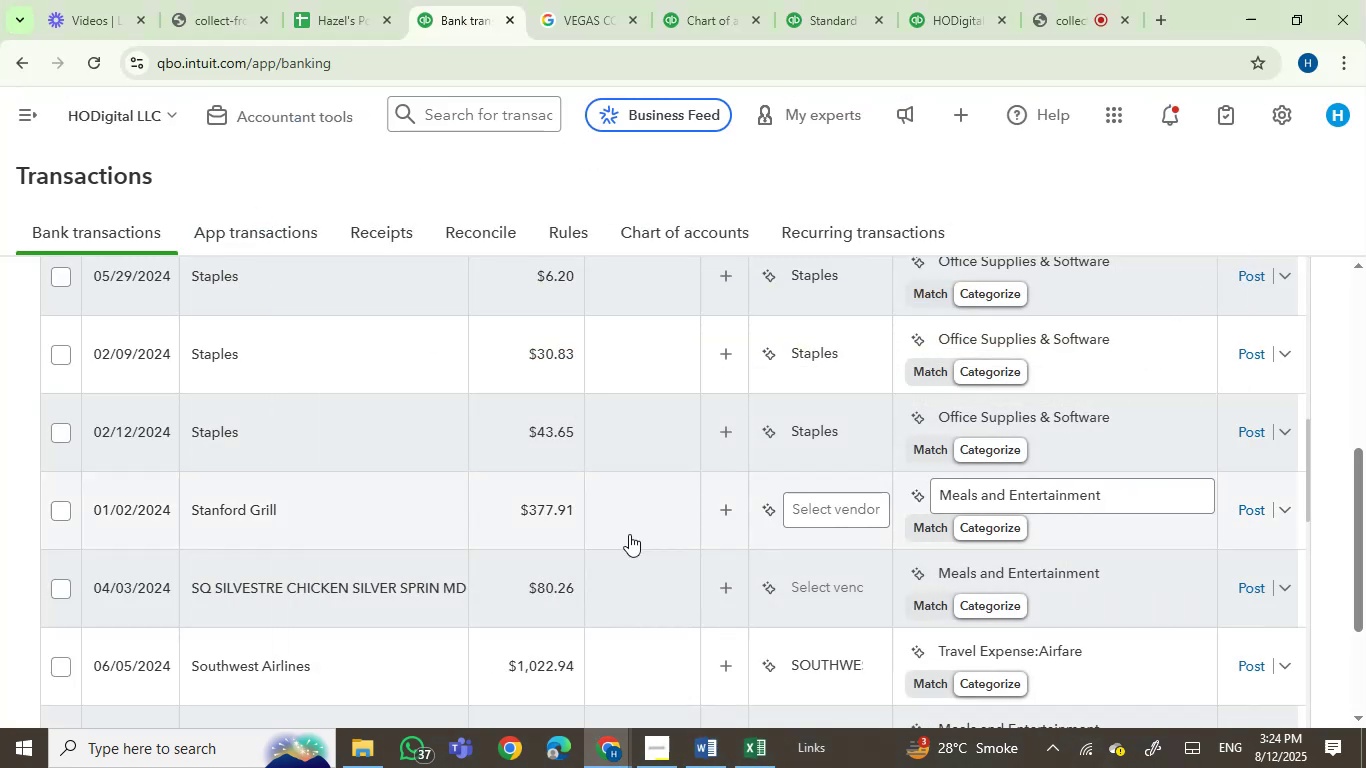 
scroll: coordinate [629, 549], scroll_direction: up, amount: 14.0
 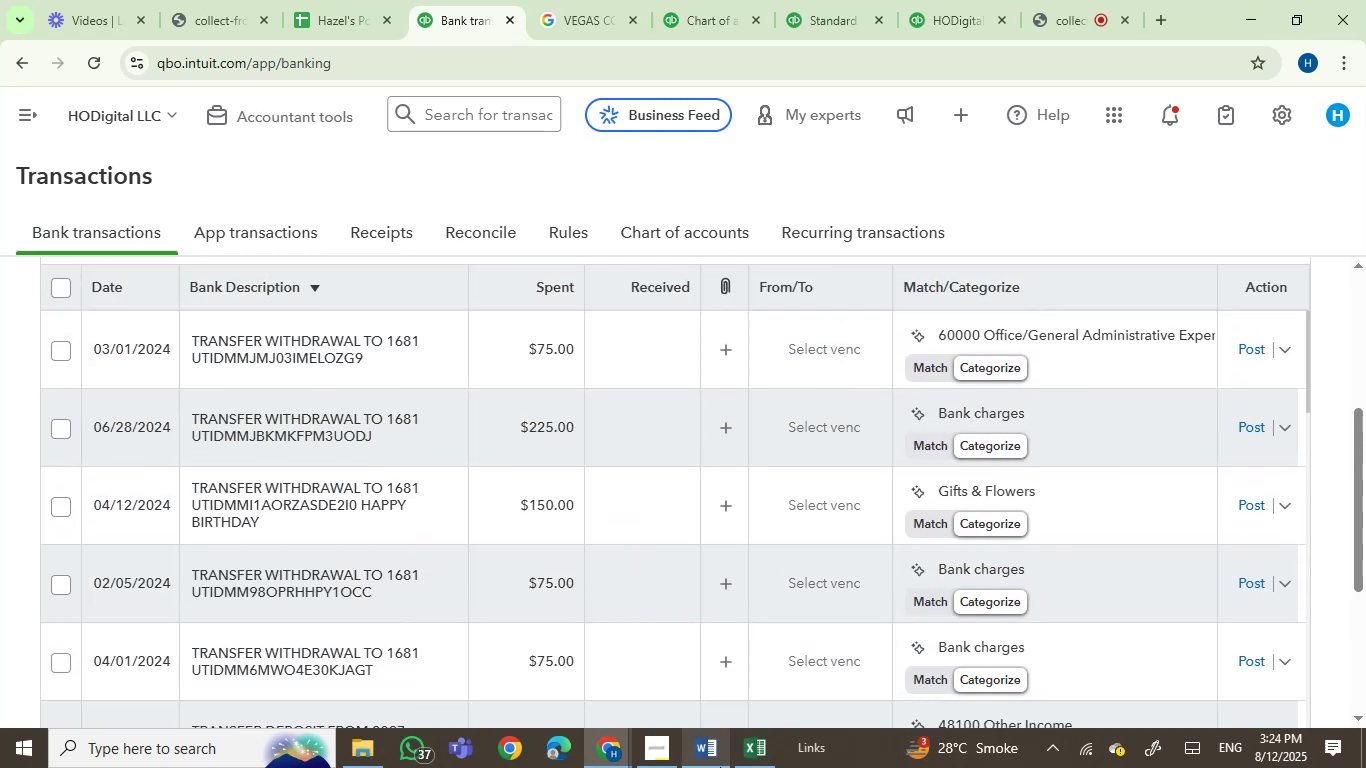 
left_click([720, 767])
 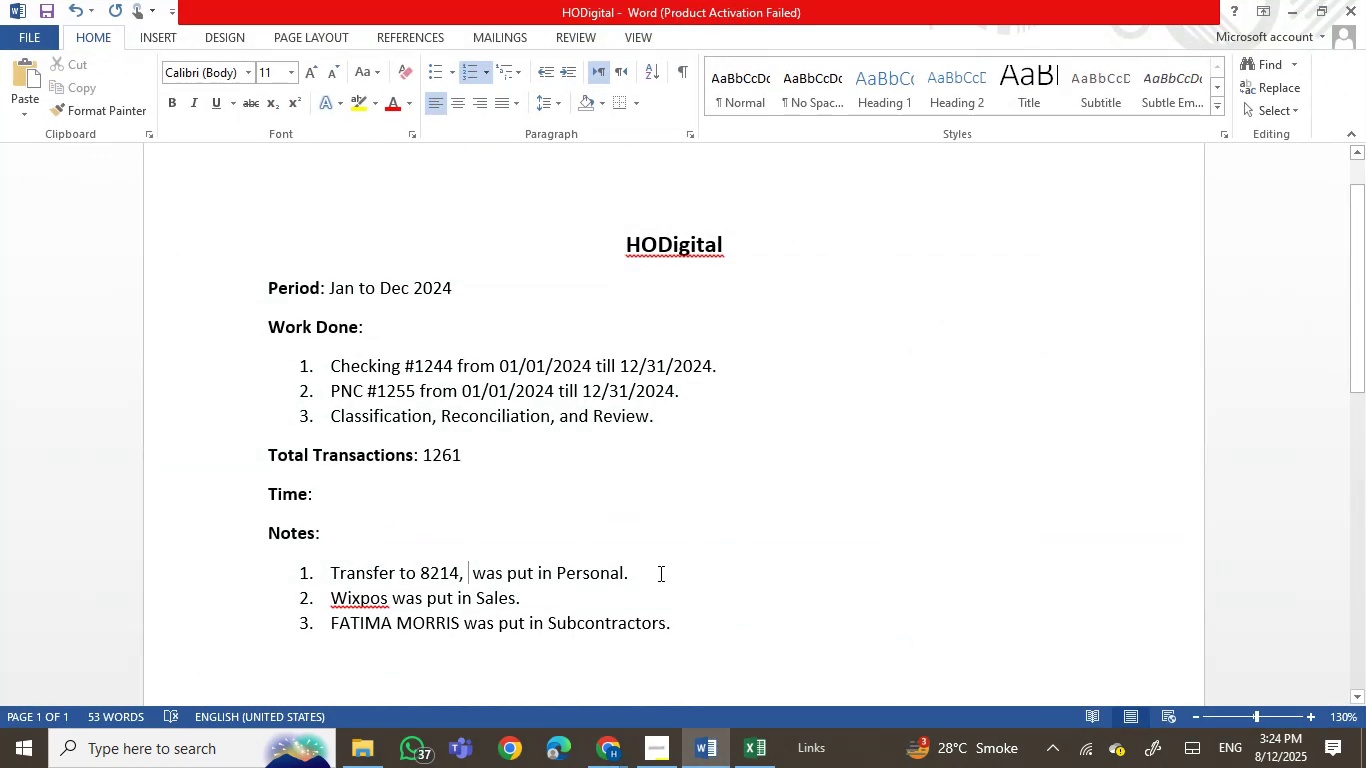 
key(Numpad1)
 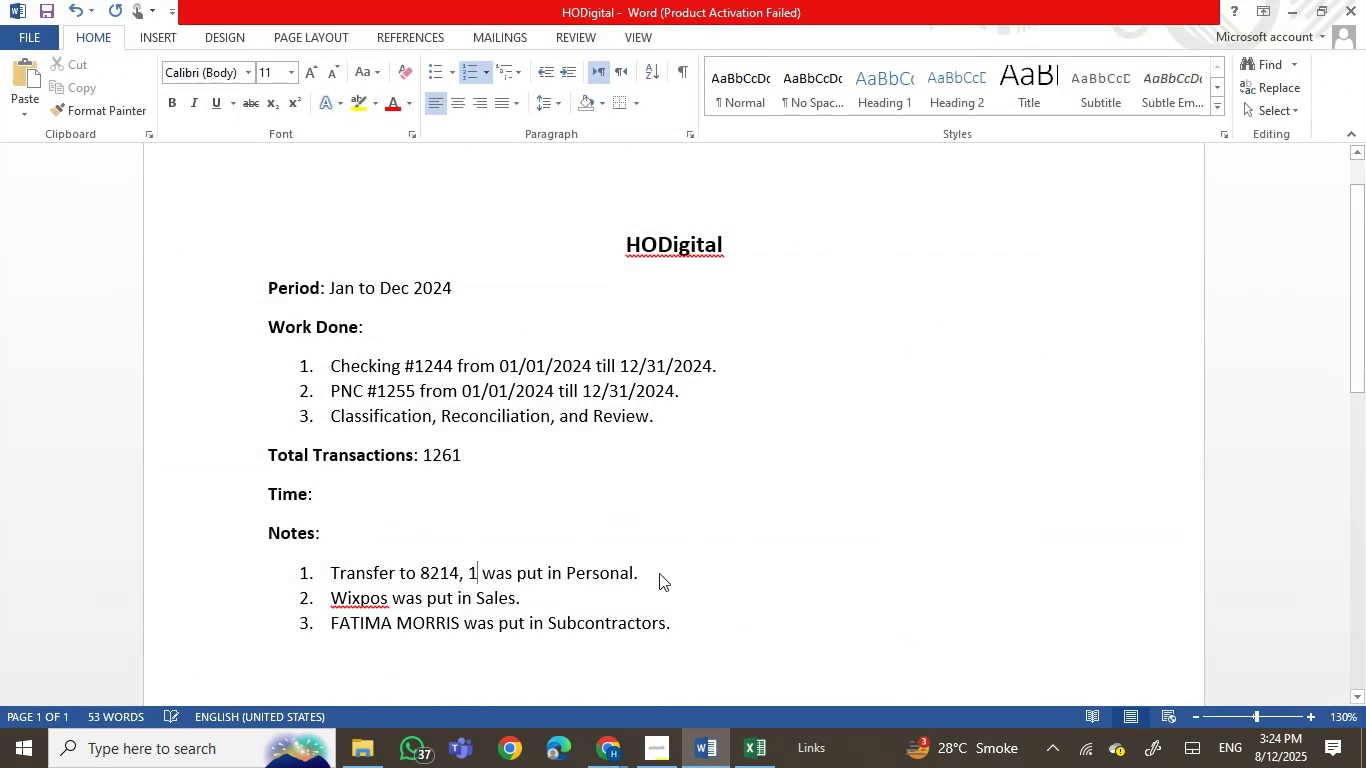 
key(Numpad6)
 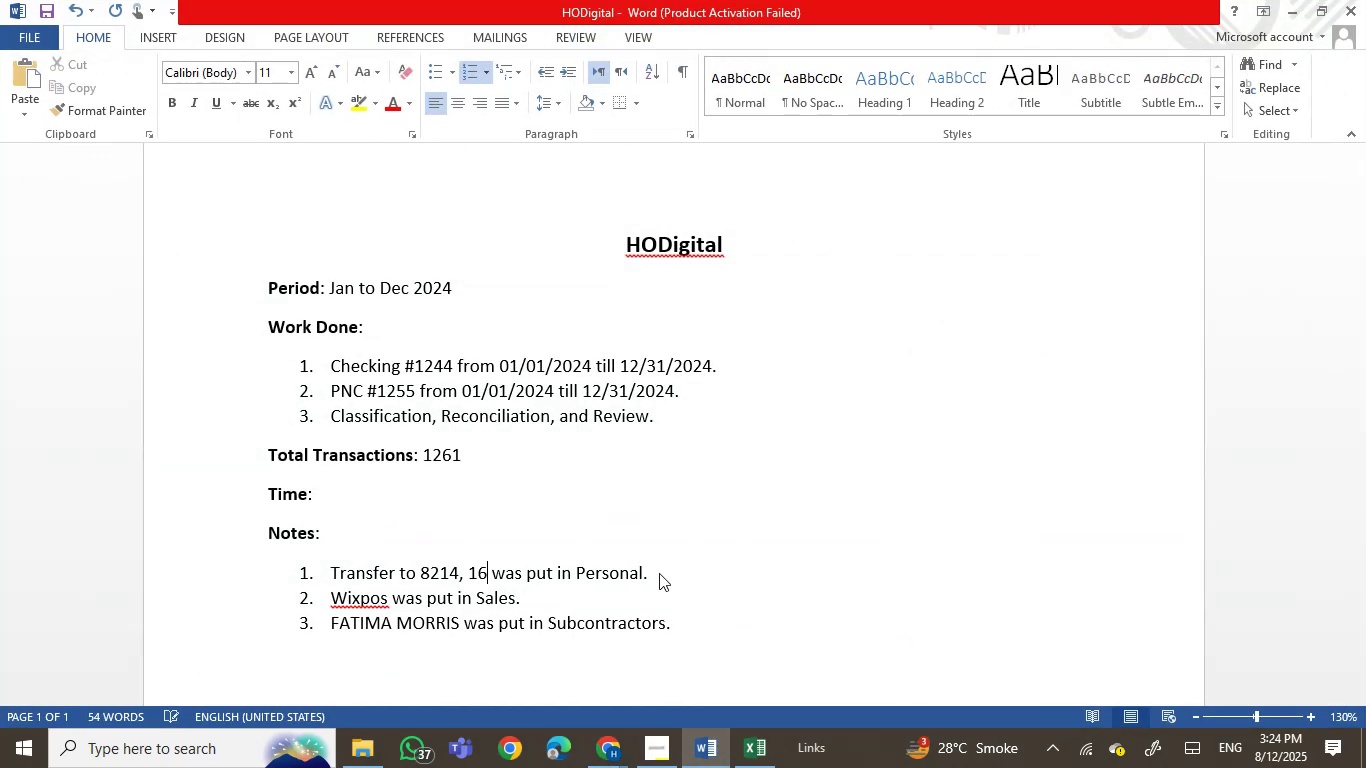 
key(Numpad8)
 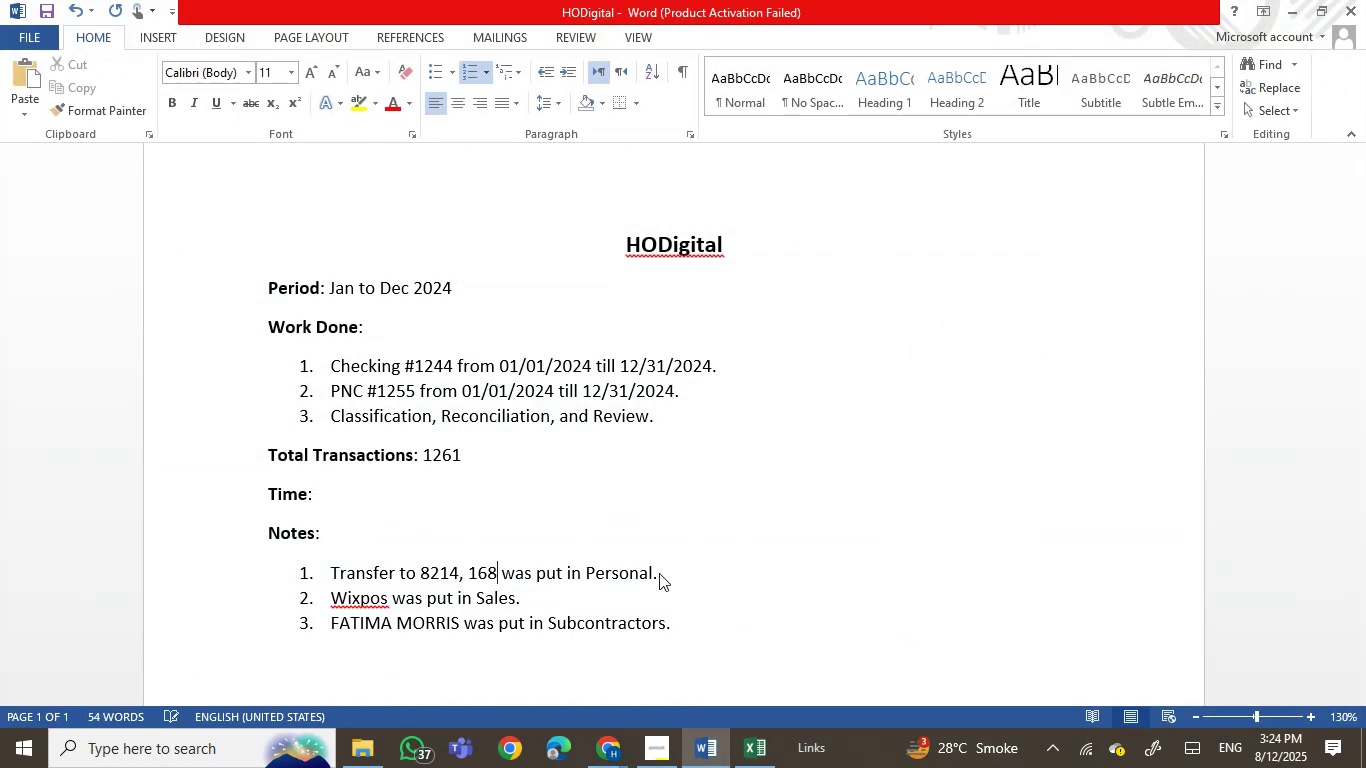 
key(Numpad1)
 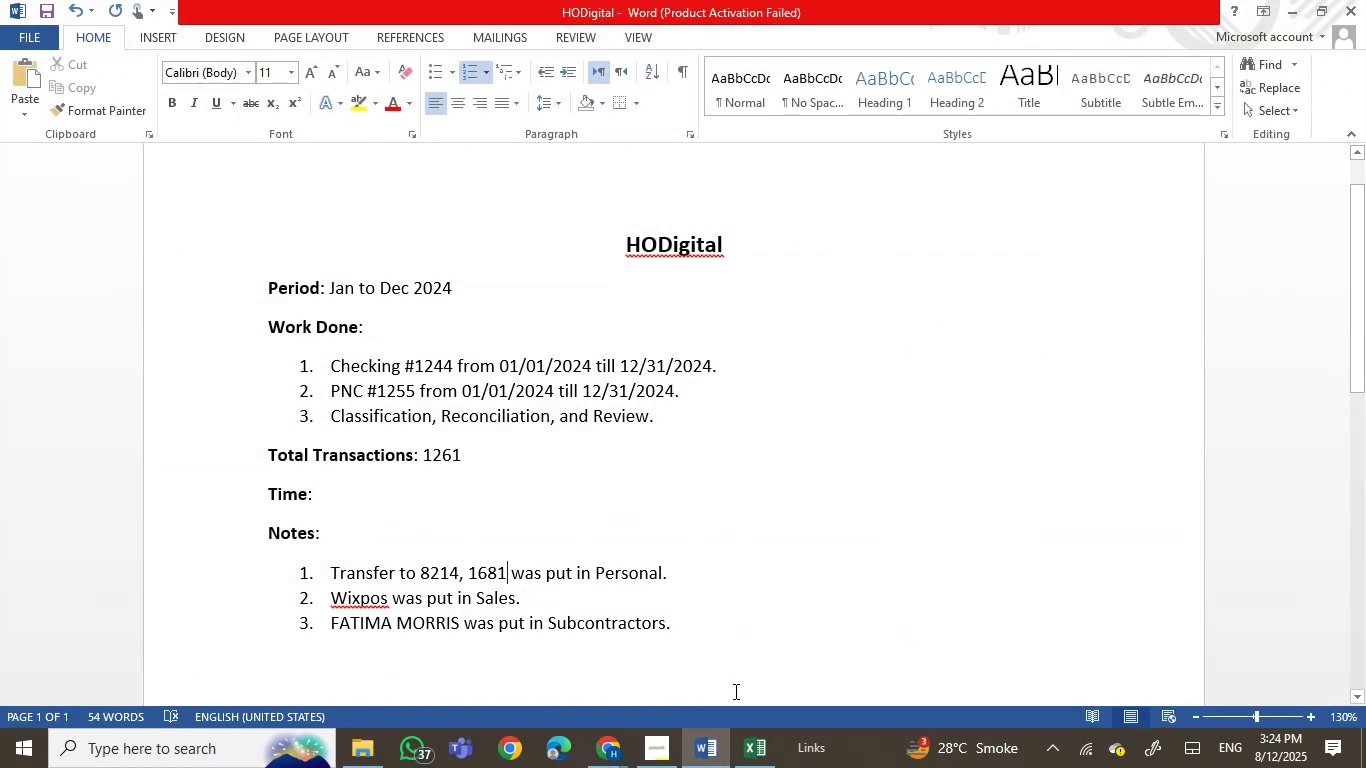 
left_click([717, 739])
 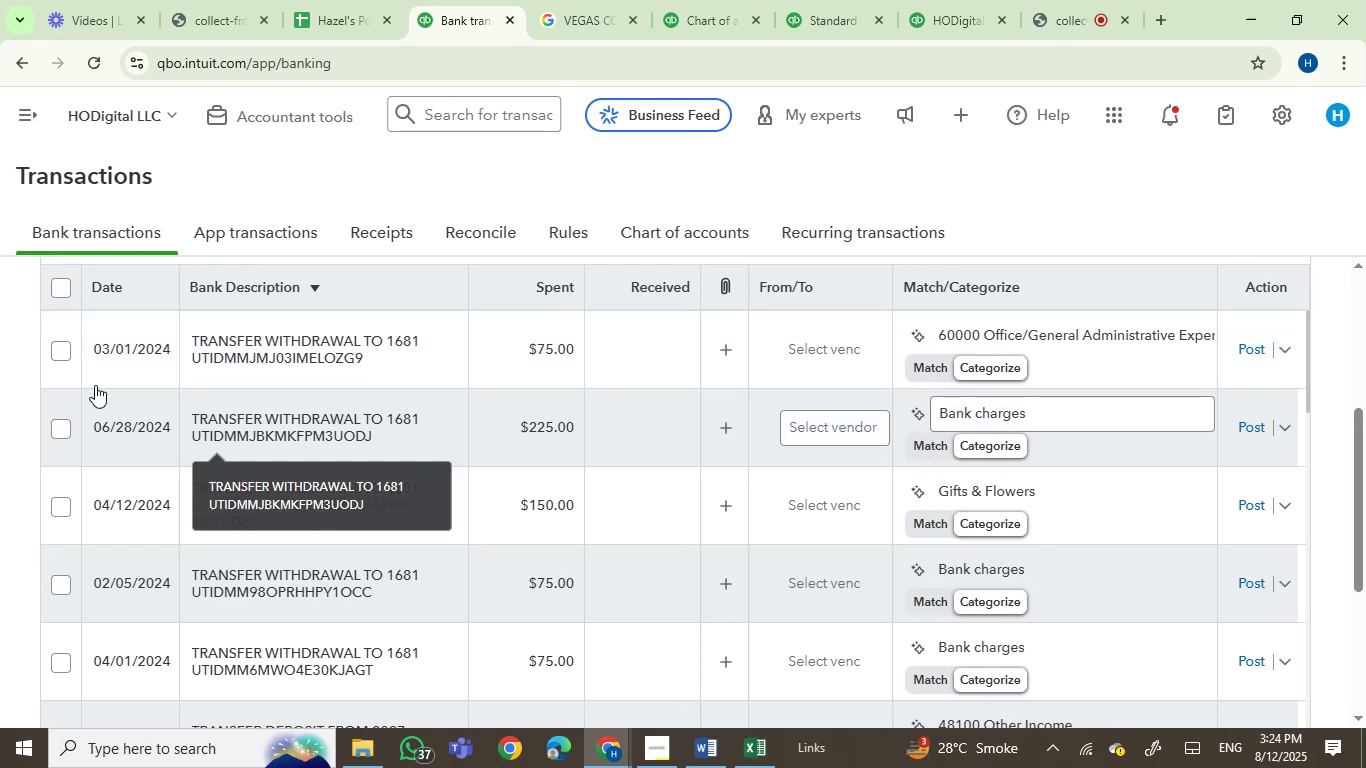 
left_click([59, 357])
 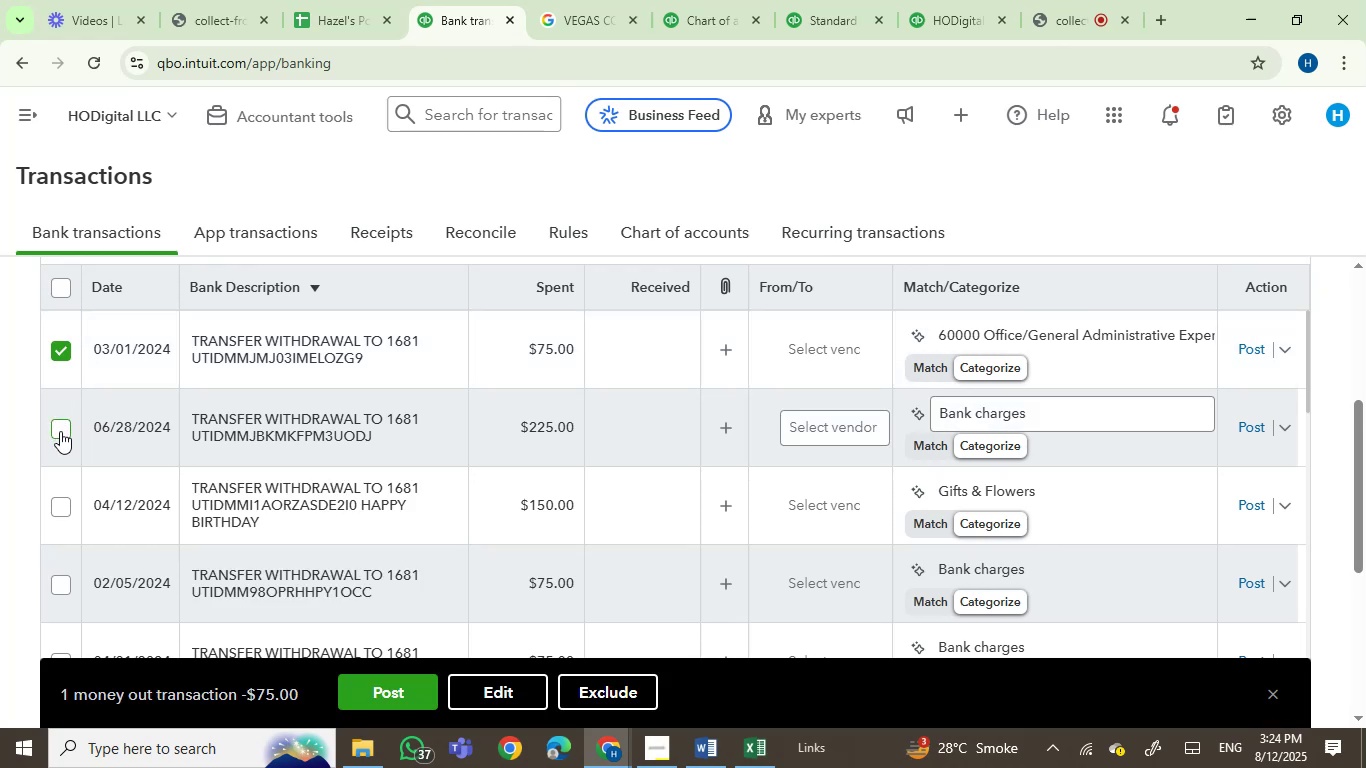 
left_click([60, 431])
 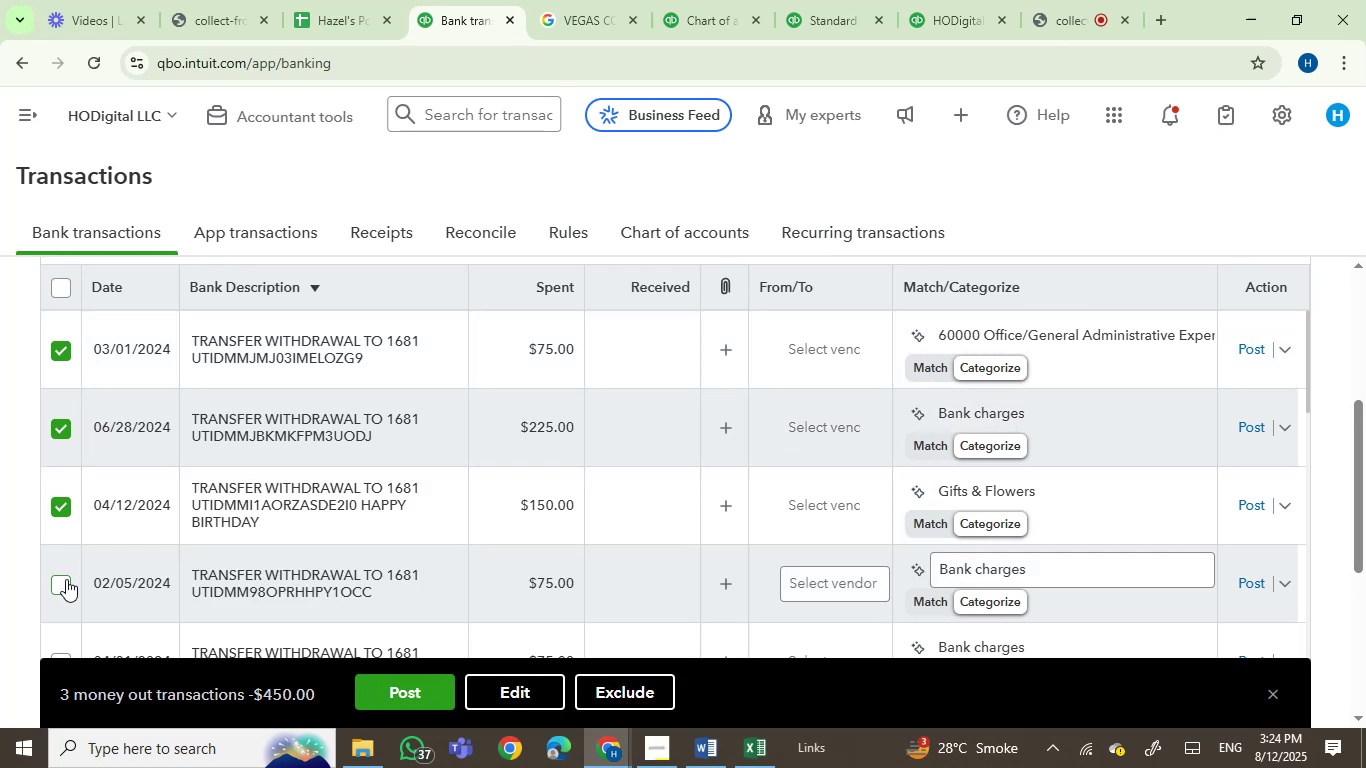 
left_click([63, 585])
 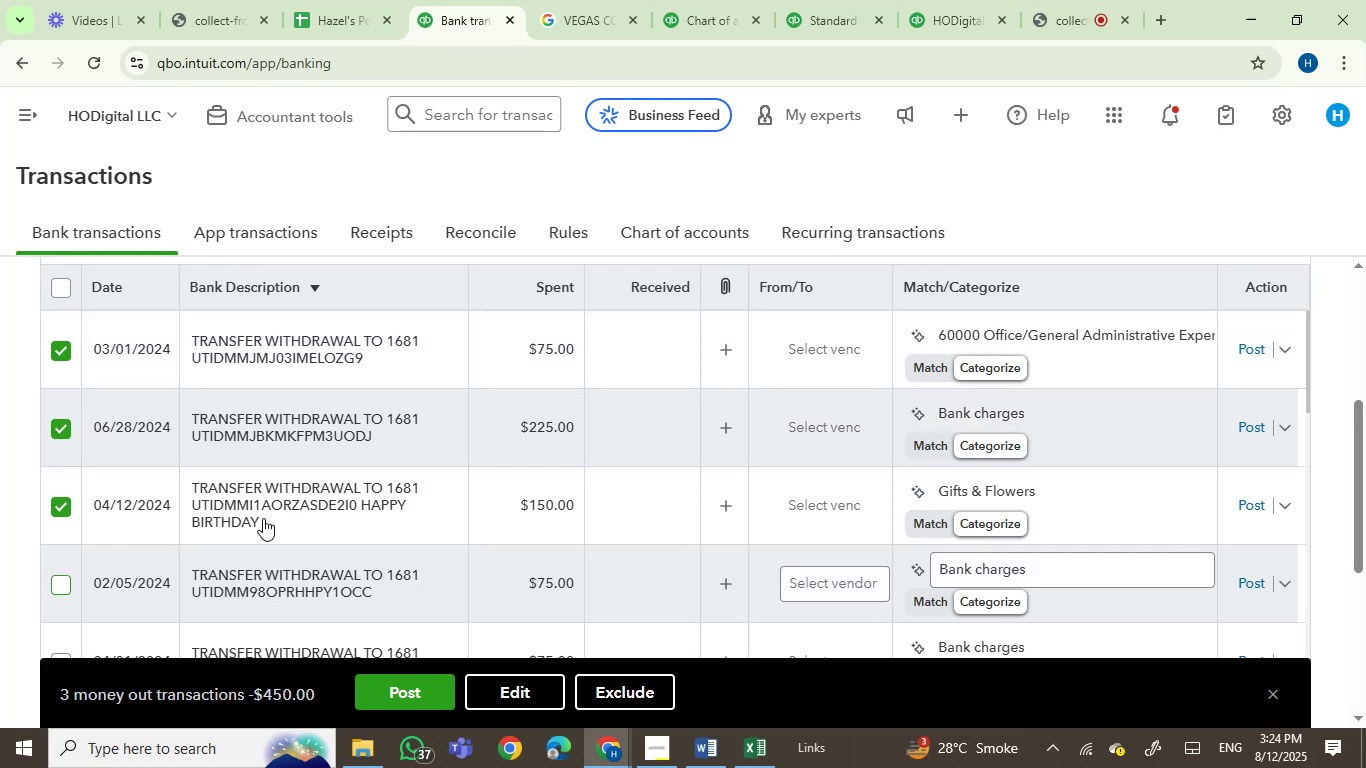 
scroll: coordinate [281, 513], scroll_direction: down, amount: 1.0
 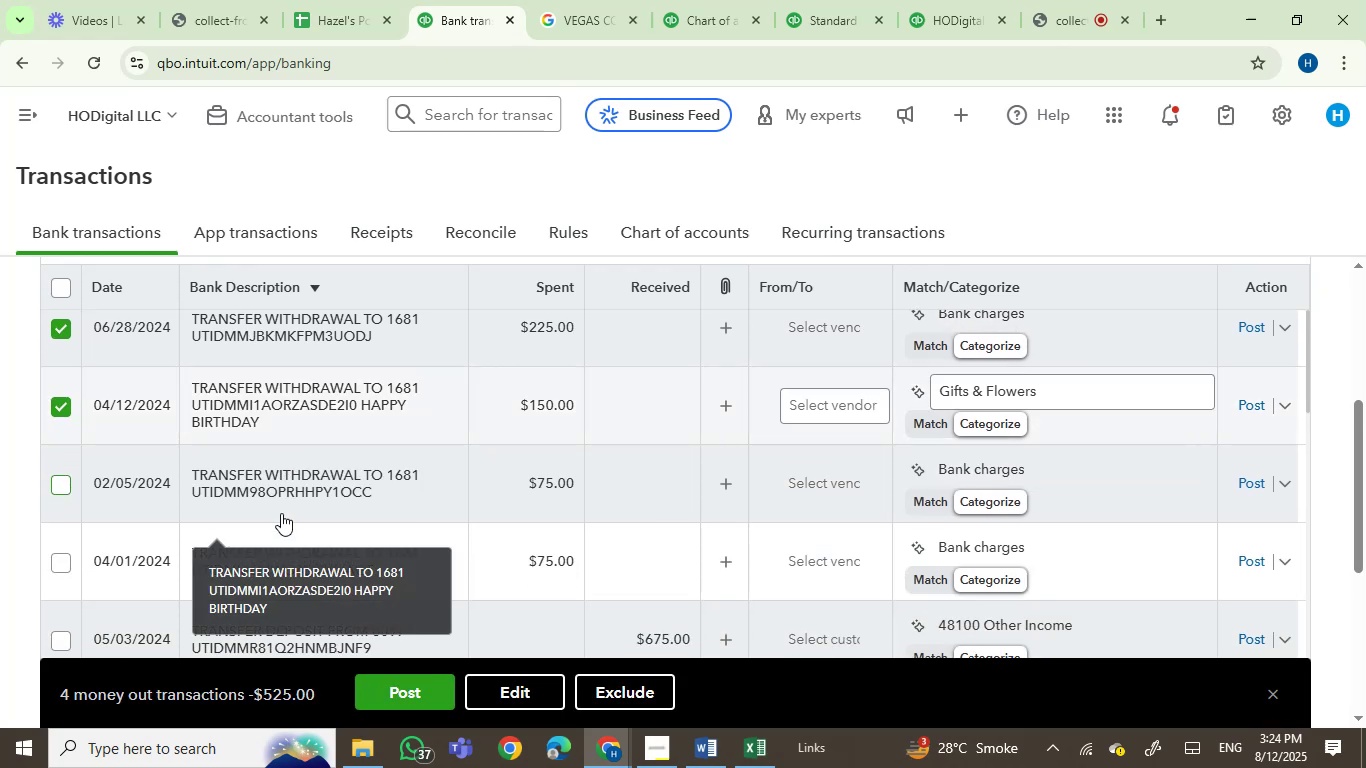 
scroll: coordinate [465, 366], scroll_direction: up, amount: 6.0
 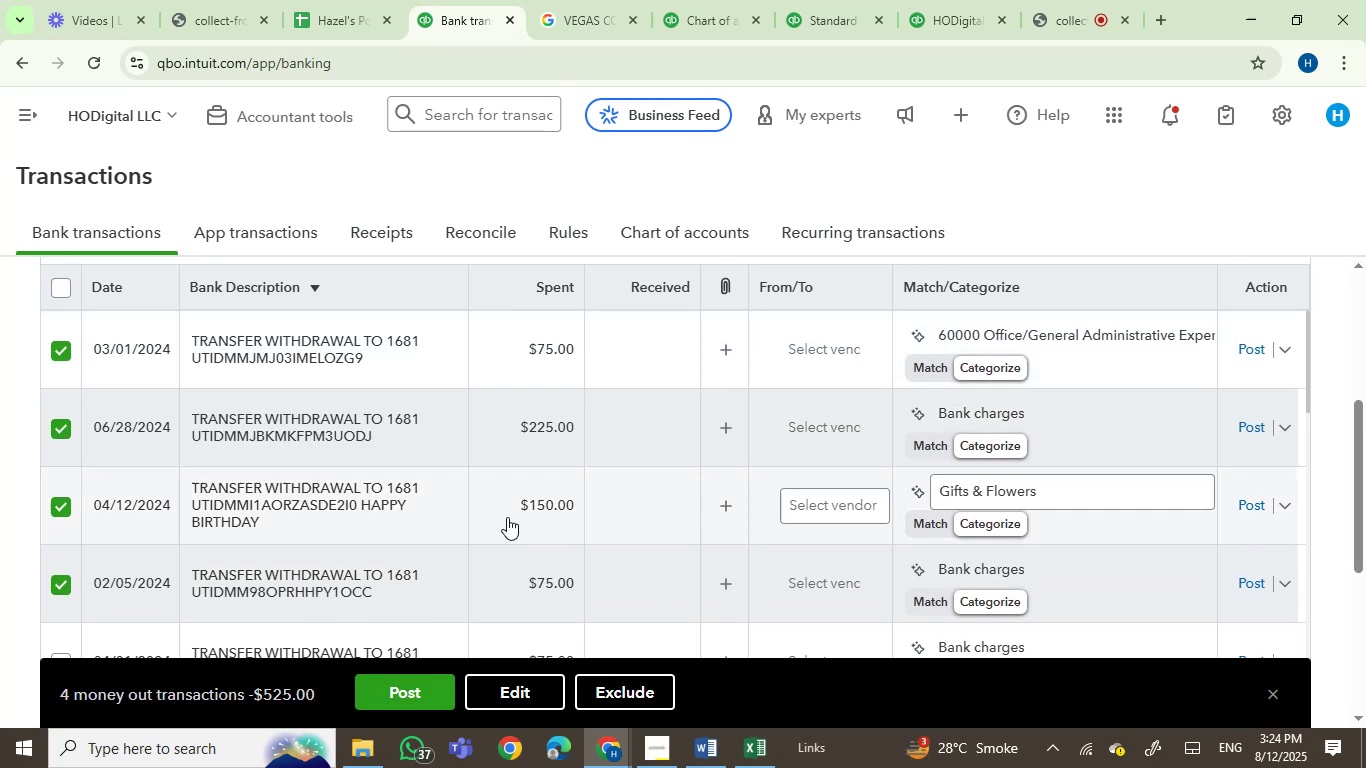 
scroll: coordinate [714, 620], scroll_direction: down, amount: 3.0
 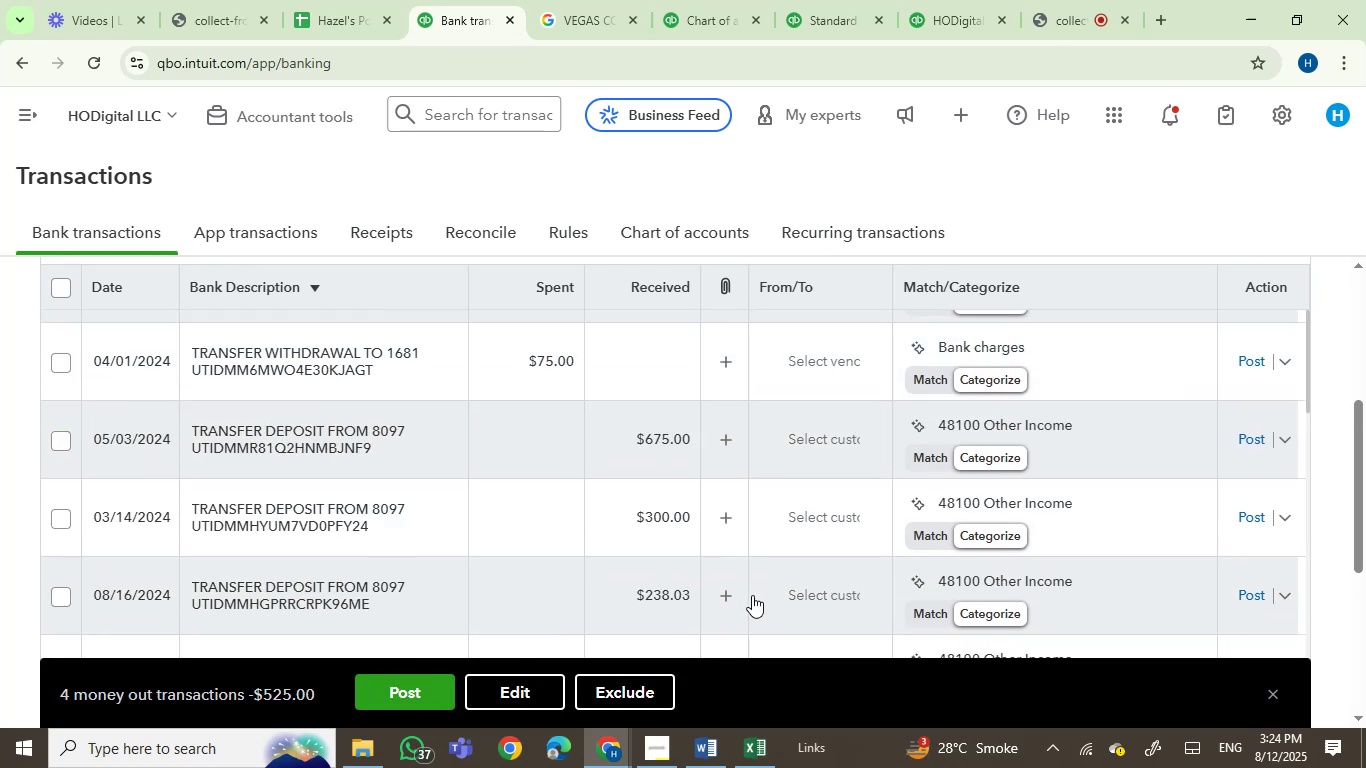 
scroll: coordinate [660, 544], scroll_direction: up, amount: 2.0
 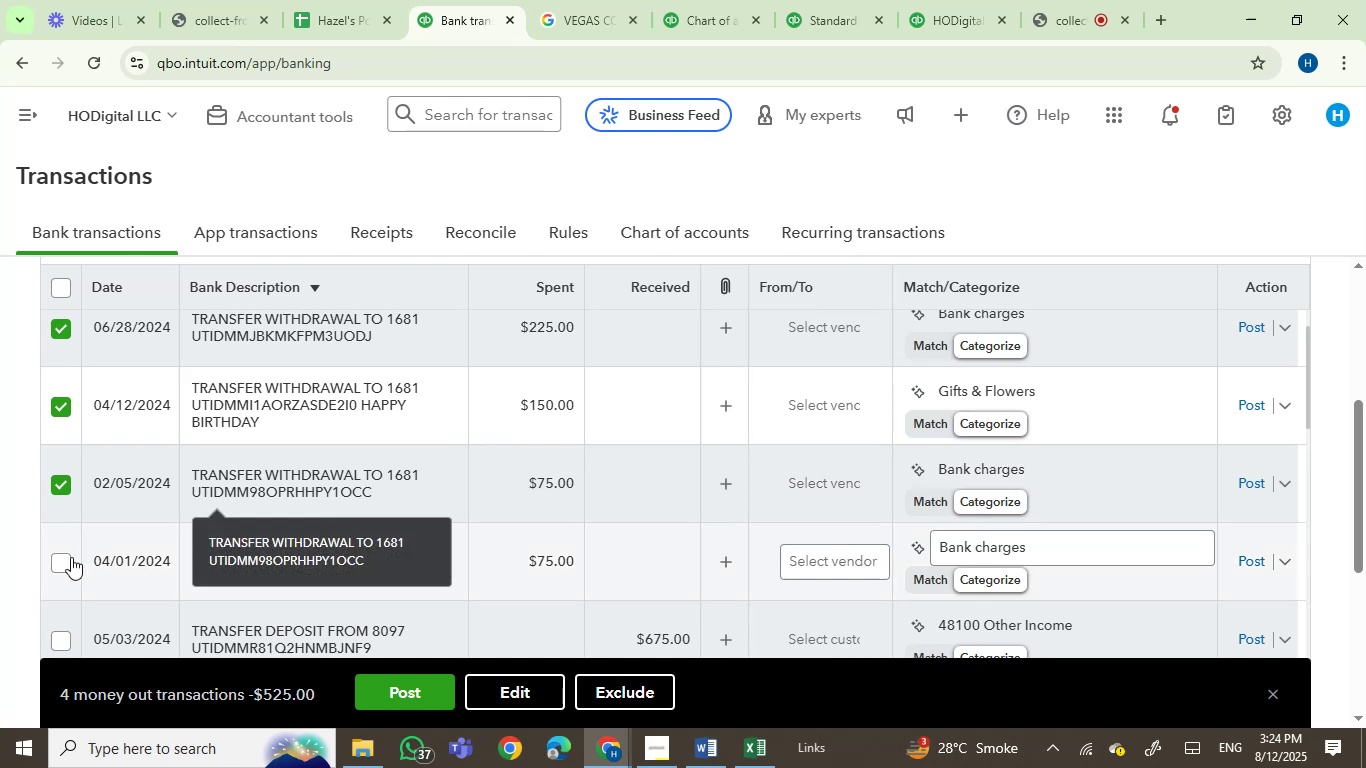 
left_click([60, 566])
 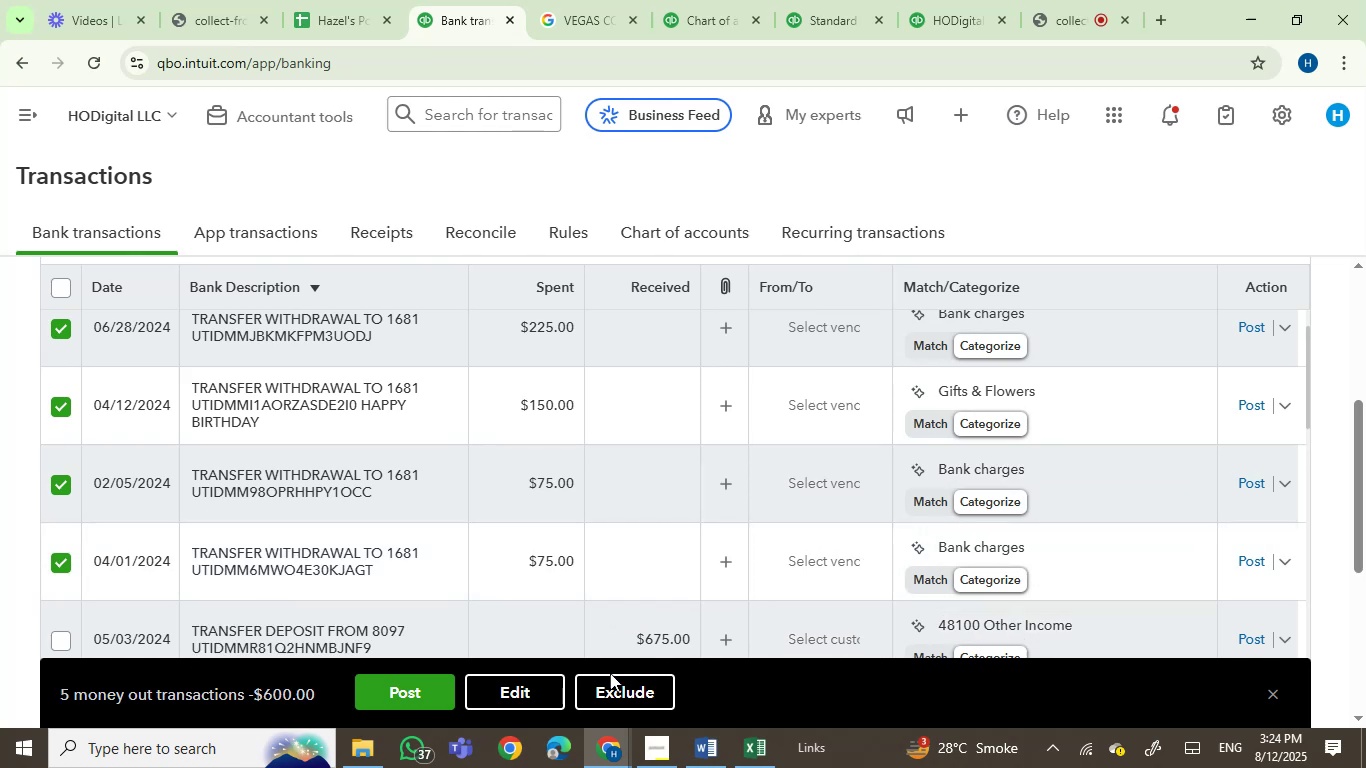 
left_click([517, 688])
 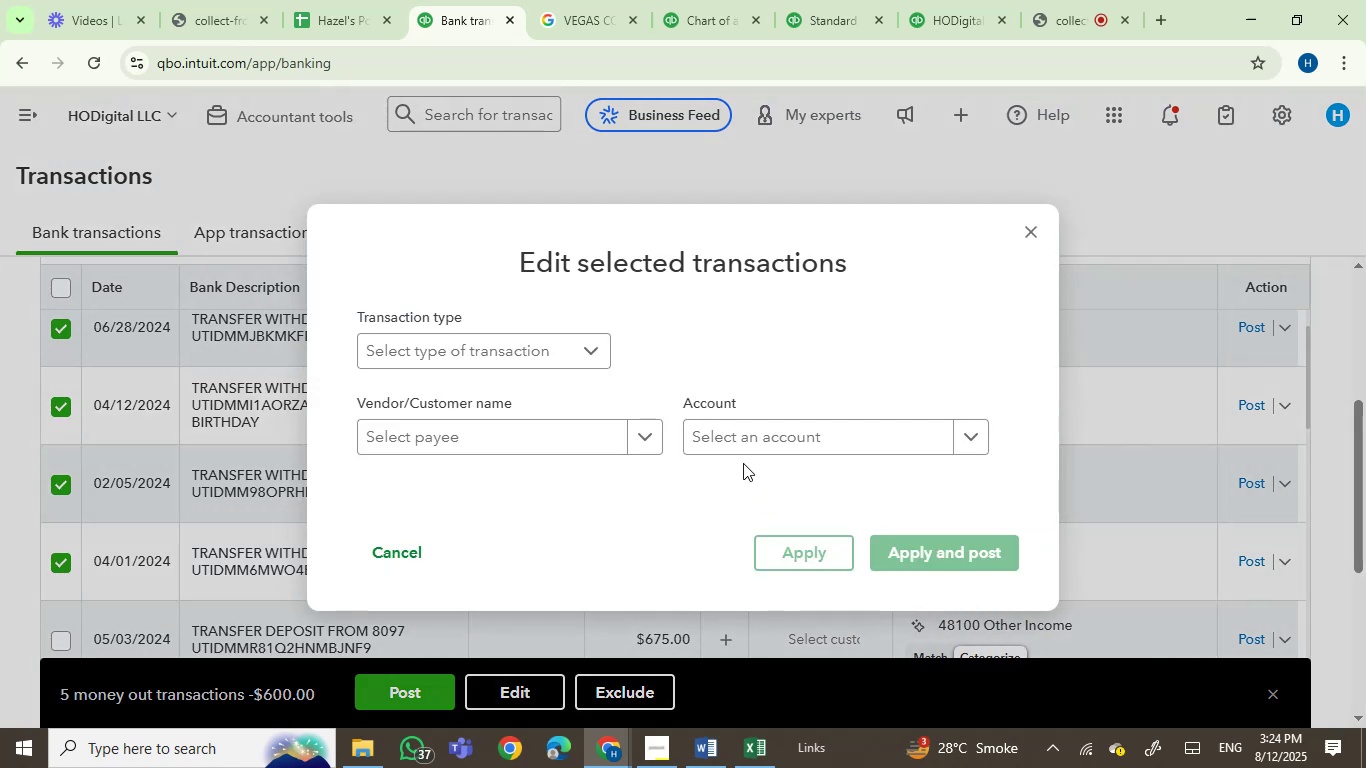 
left_click([748, 429])
 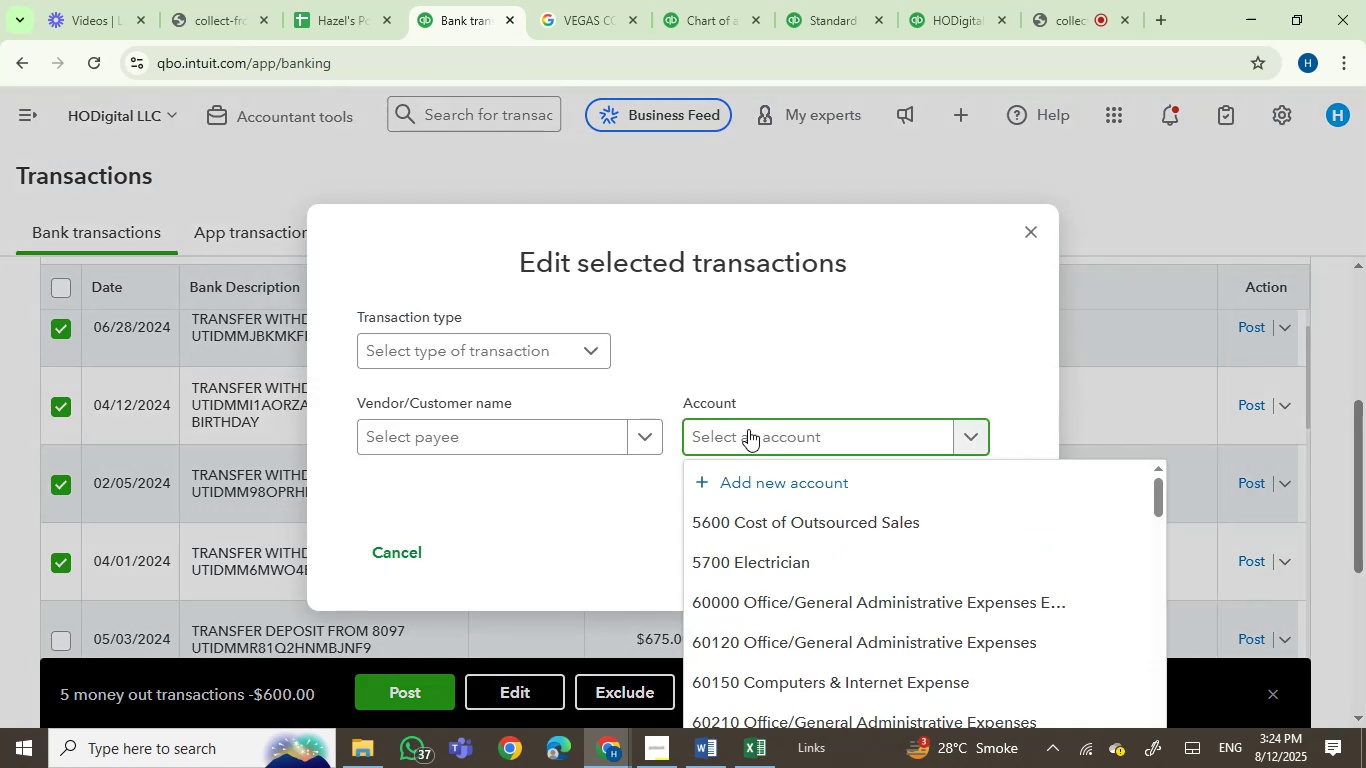 
type(own)
 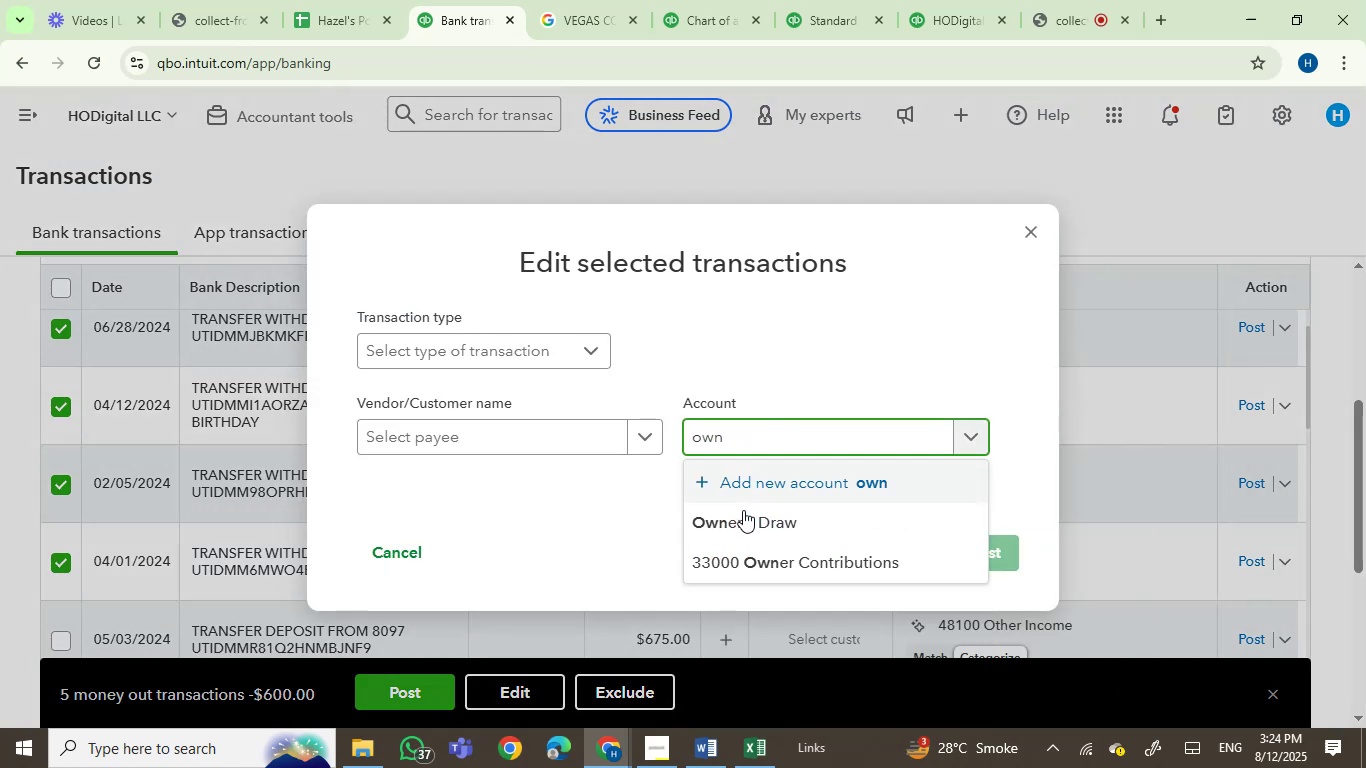 
left_click([741, 527])
 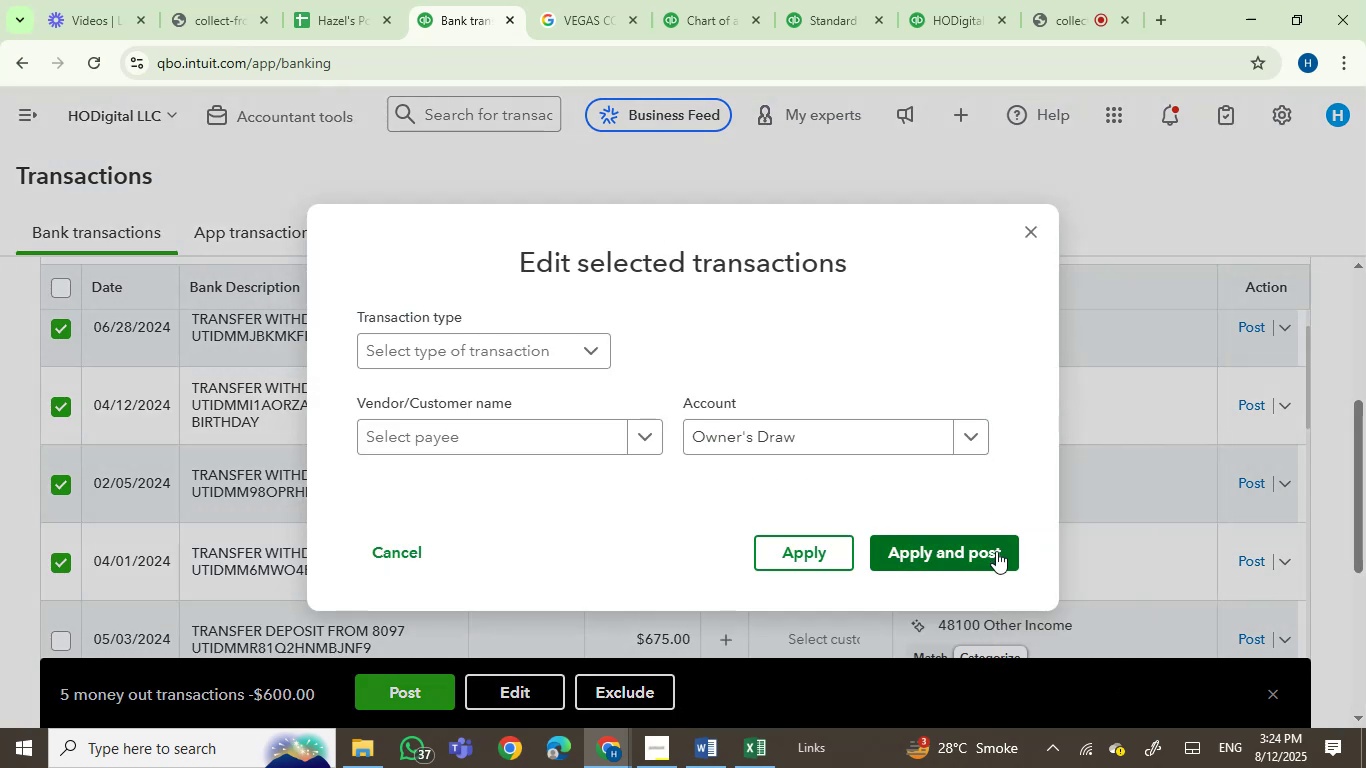 
left_click([996, 552])
 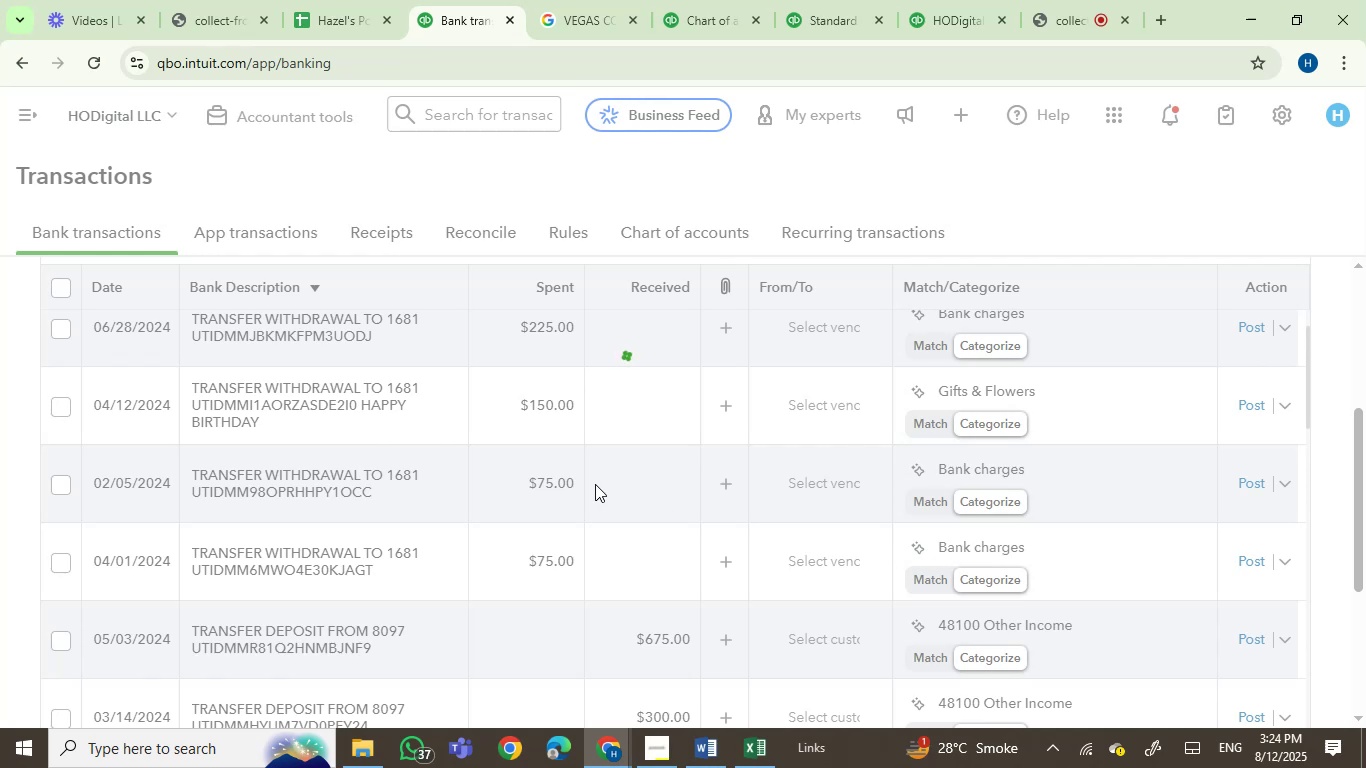 
wait(6.93)
 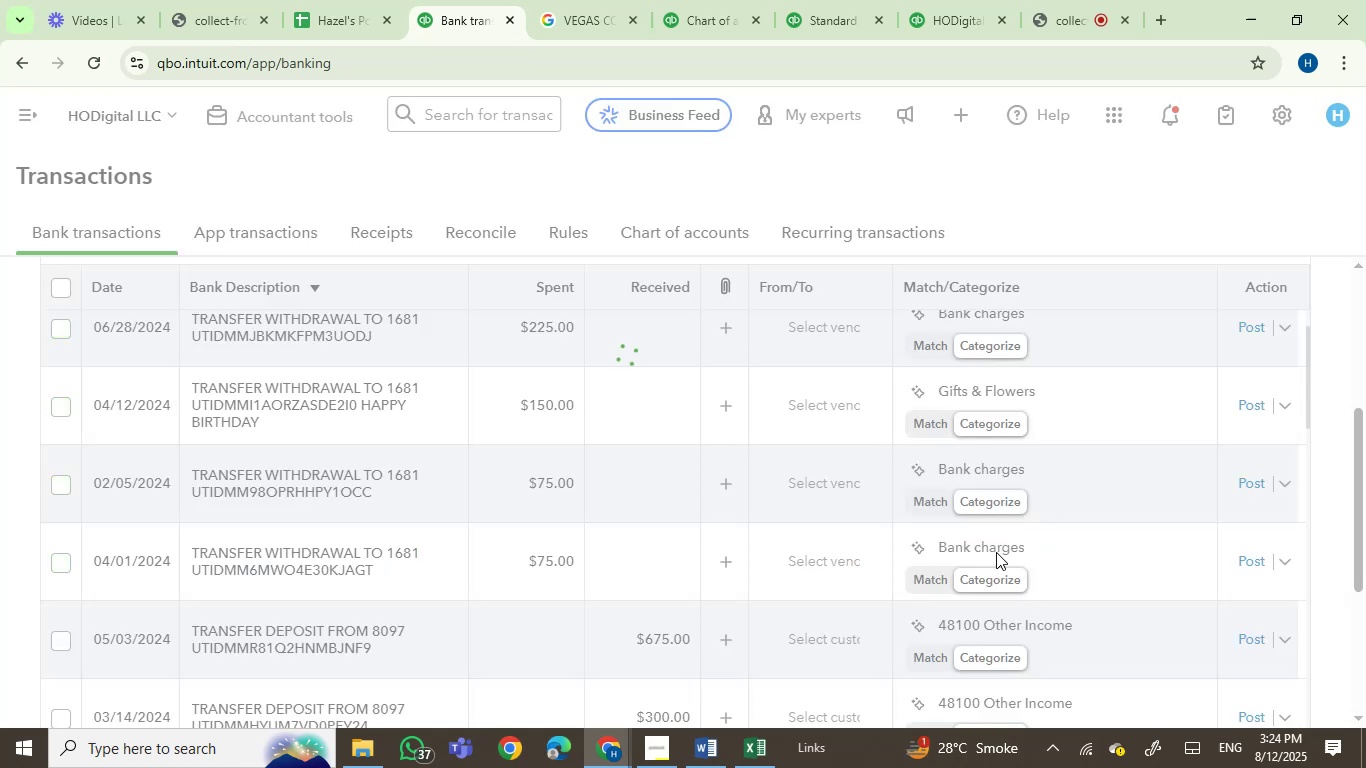 
scroll: coordinate [657, 507], scroll_direction: down, amount: 3.0
 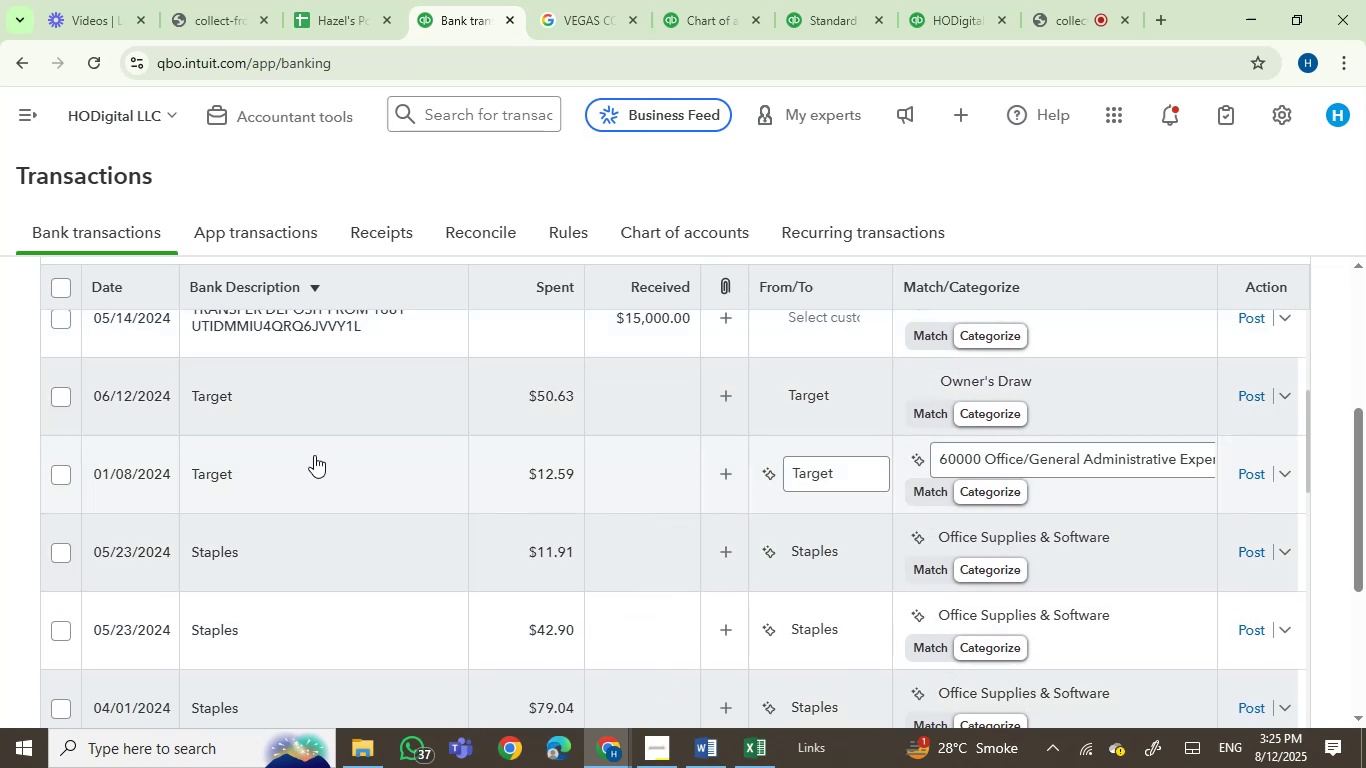 
mouse_move([227, 393])
 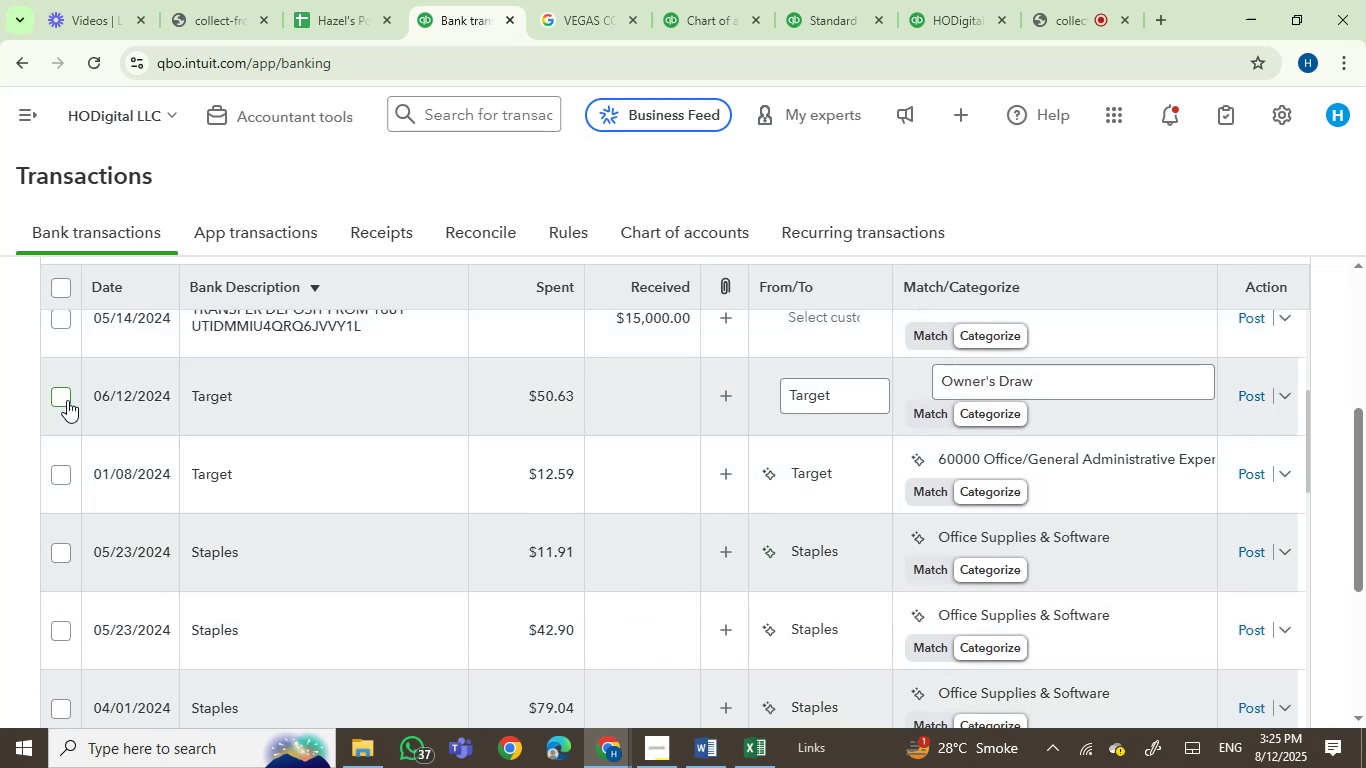 
left_click([56, 394])
 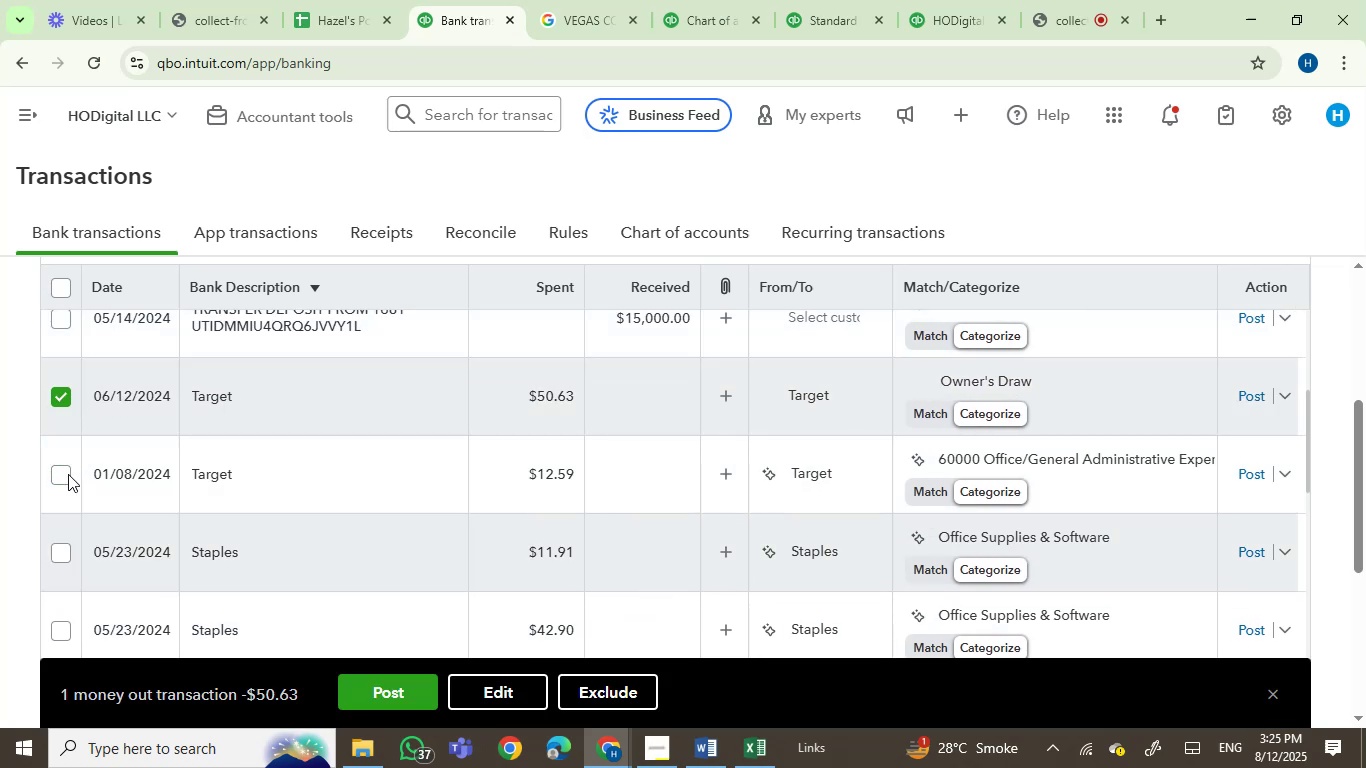 
left_click([56, 477])
 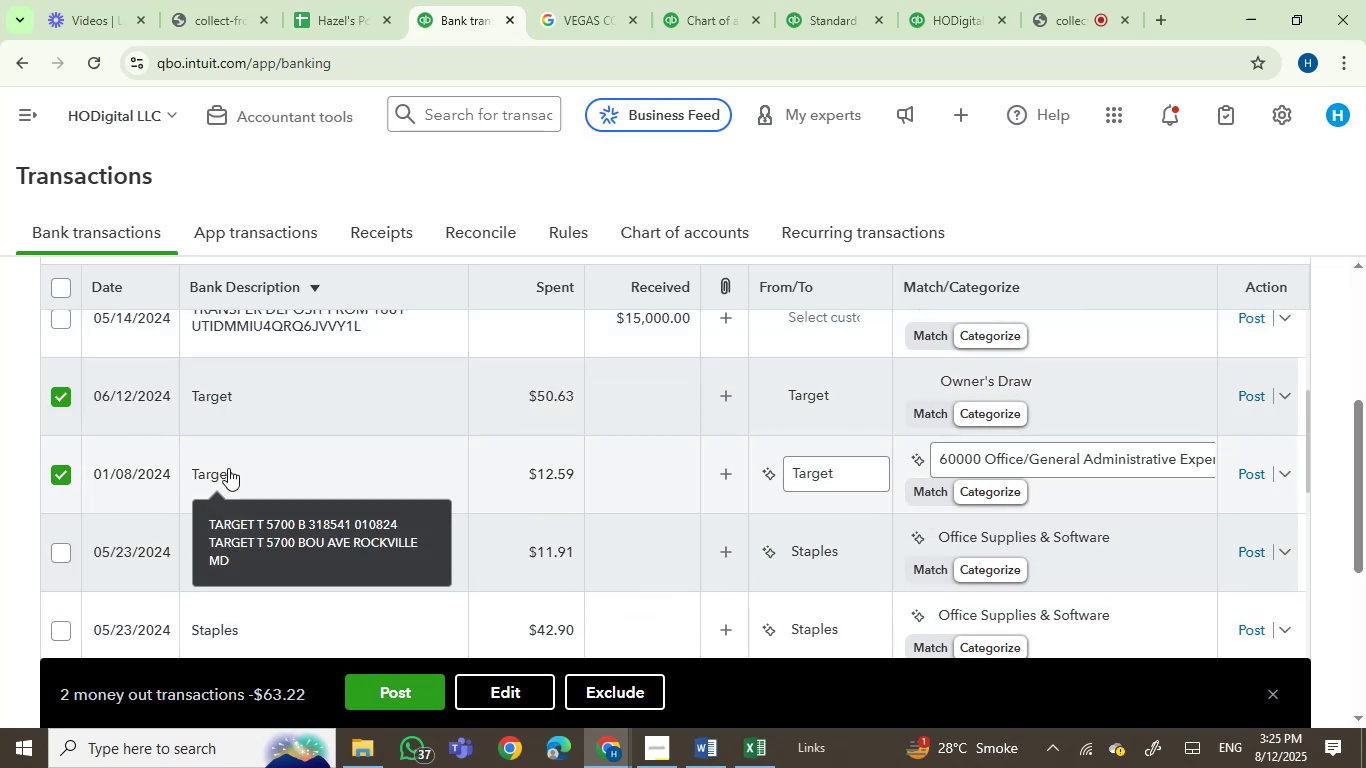 
scroll: coordinate [514, 464], scroll_direction: down, amount: 1.0
 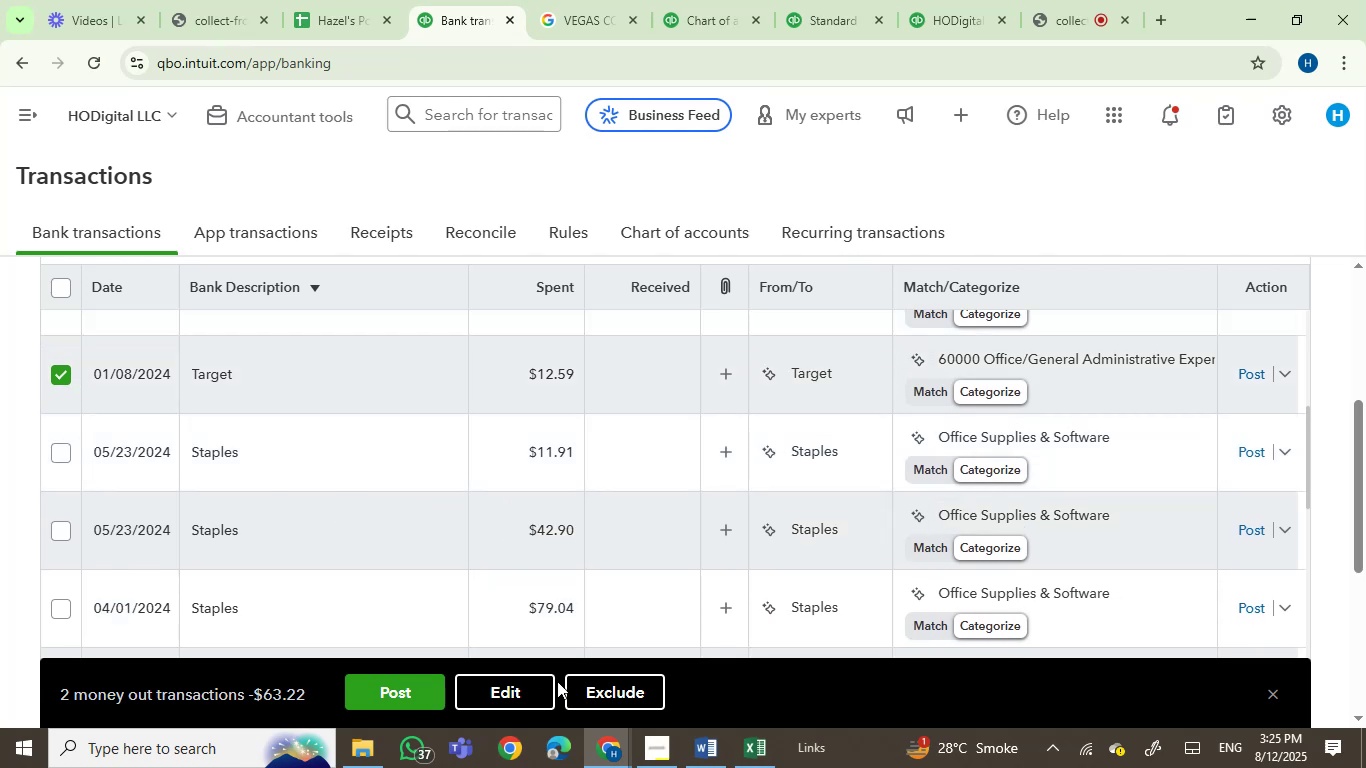 
left_click([522, 696])
 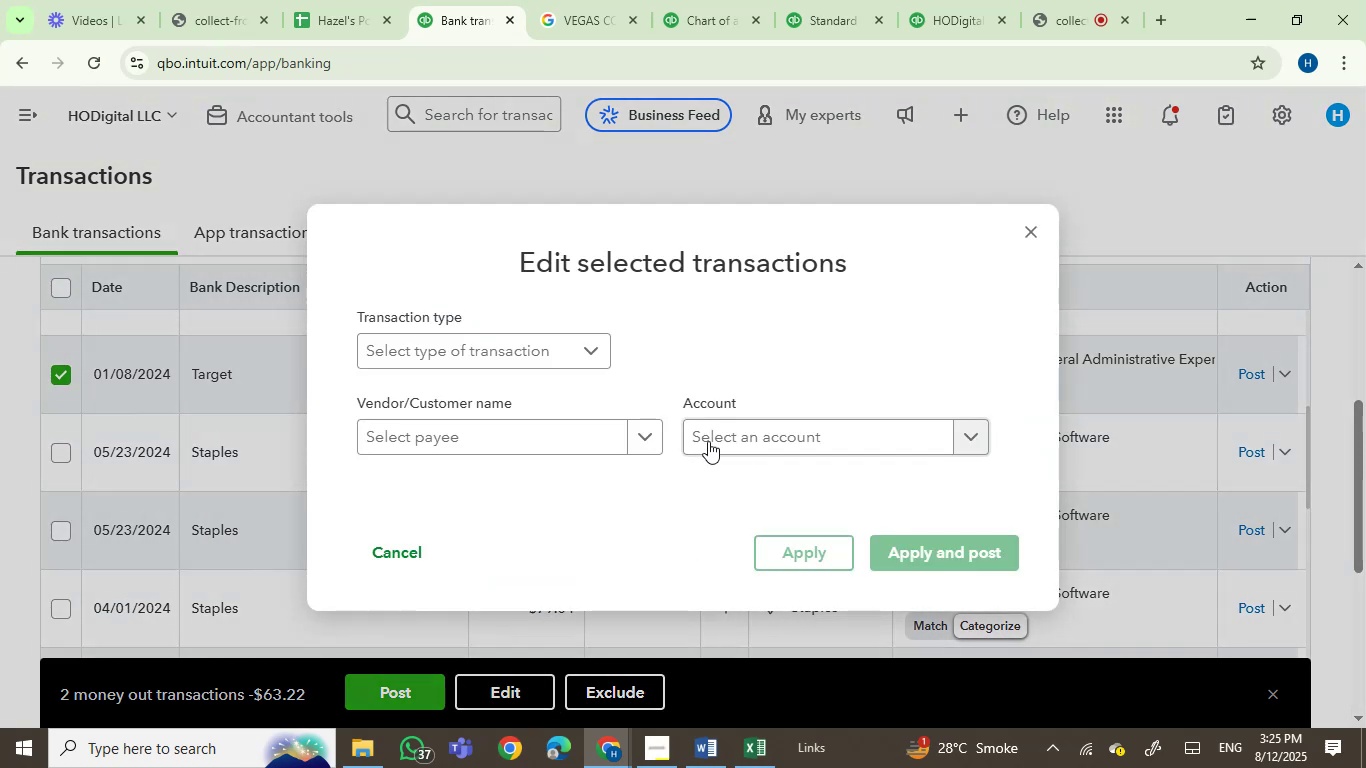 
left_click([723, 431])
 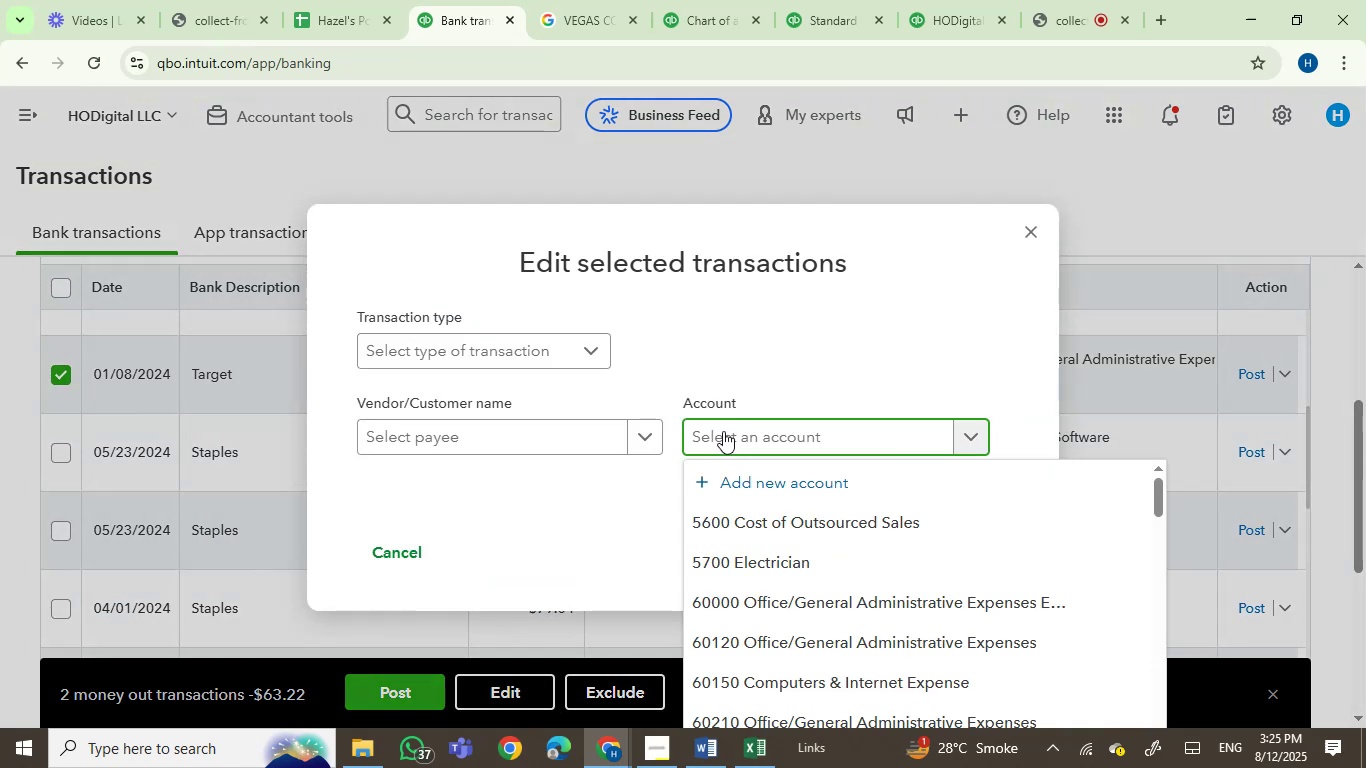 
type(off)
 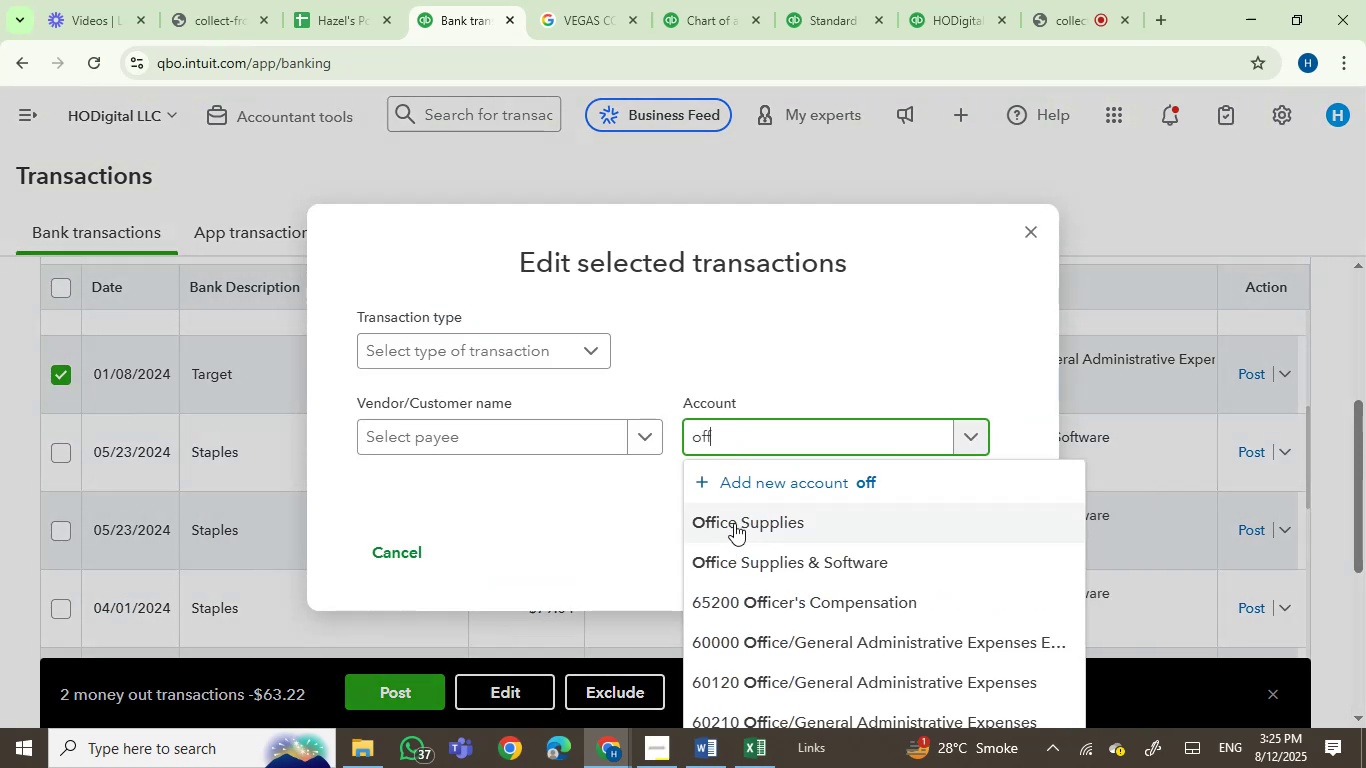 
left_click([736, 518])
 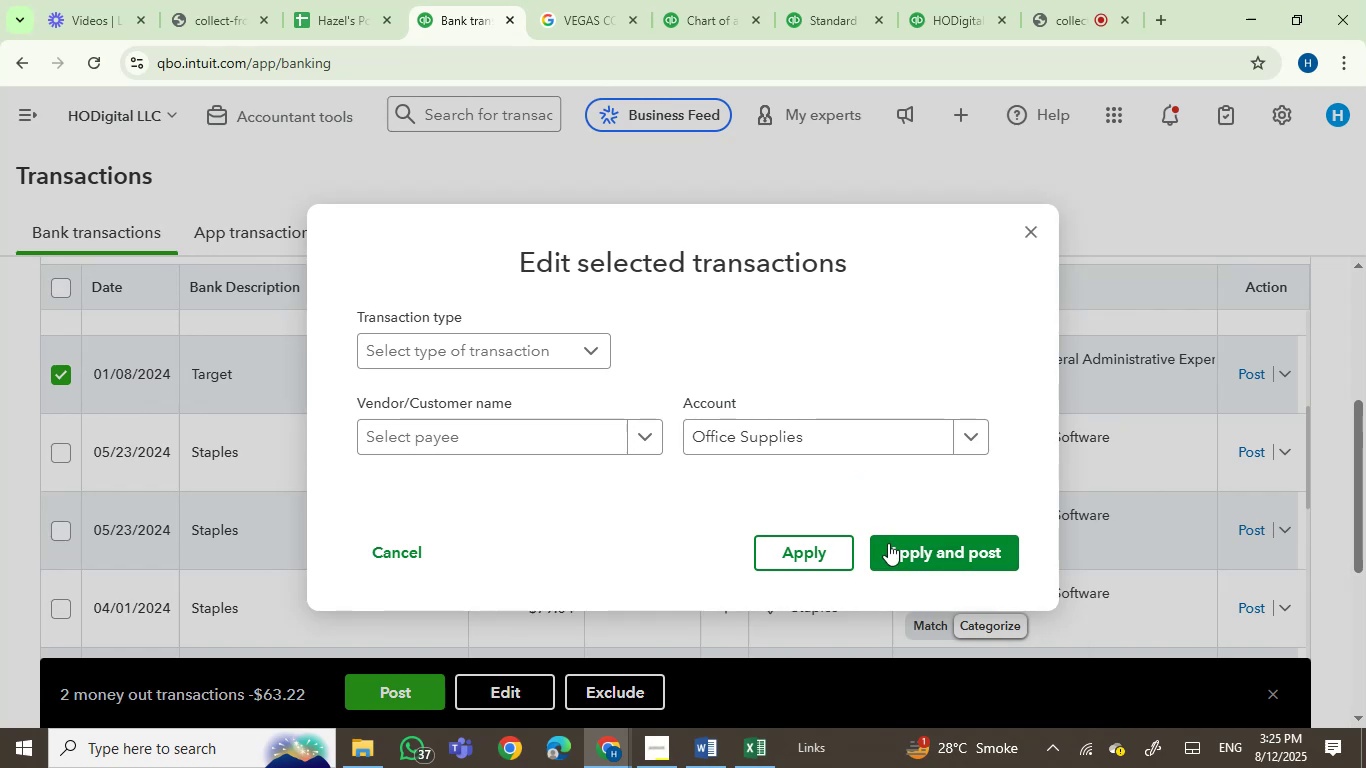 
left_click([915, 557])
 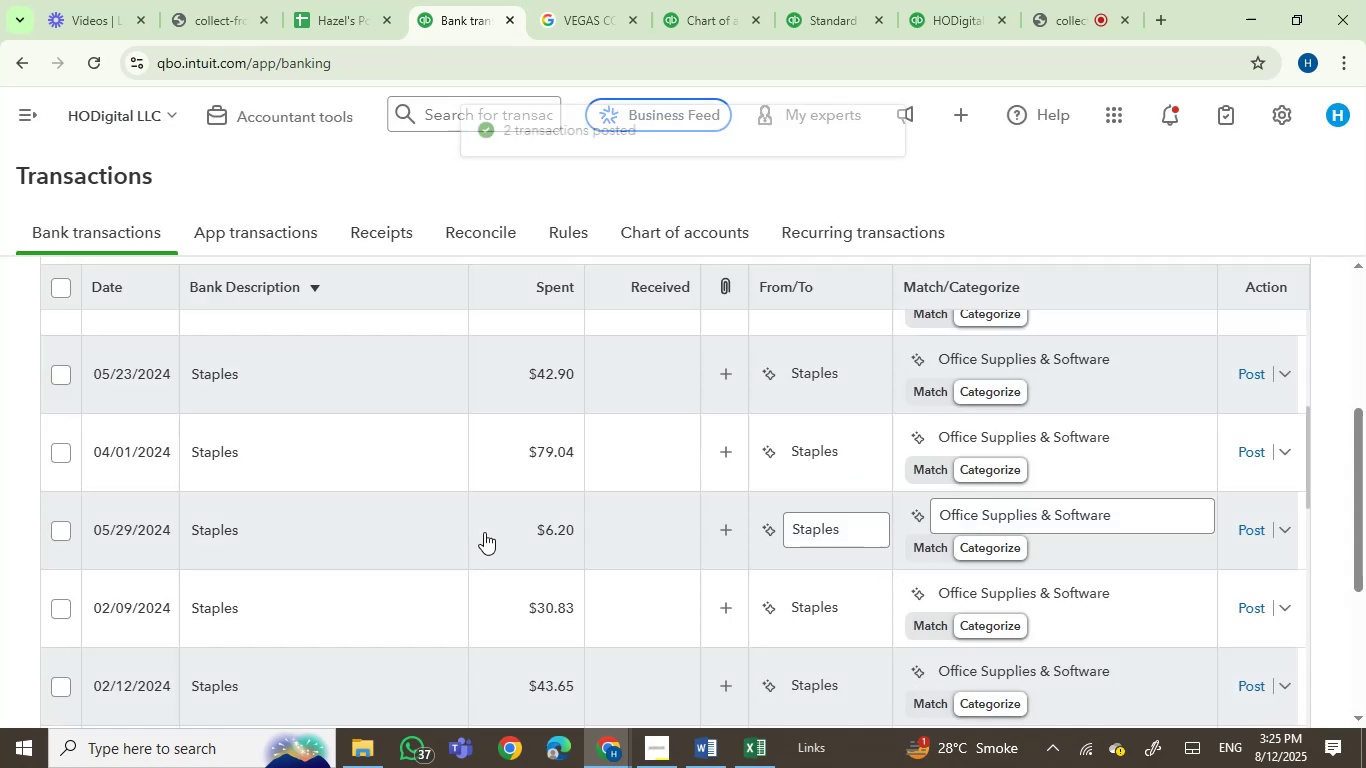 
scroll: coordinate [305, 503], scroll_direction: up, amount: 2.0
 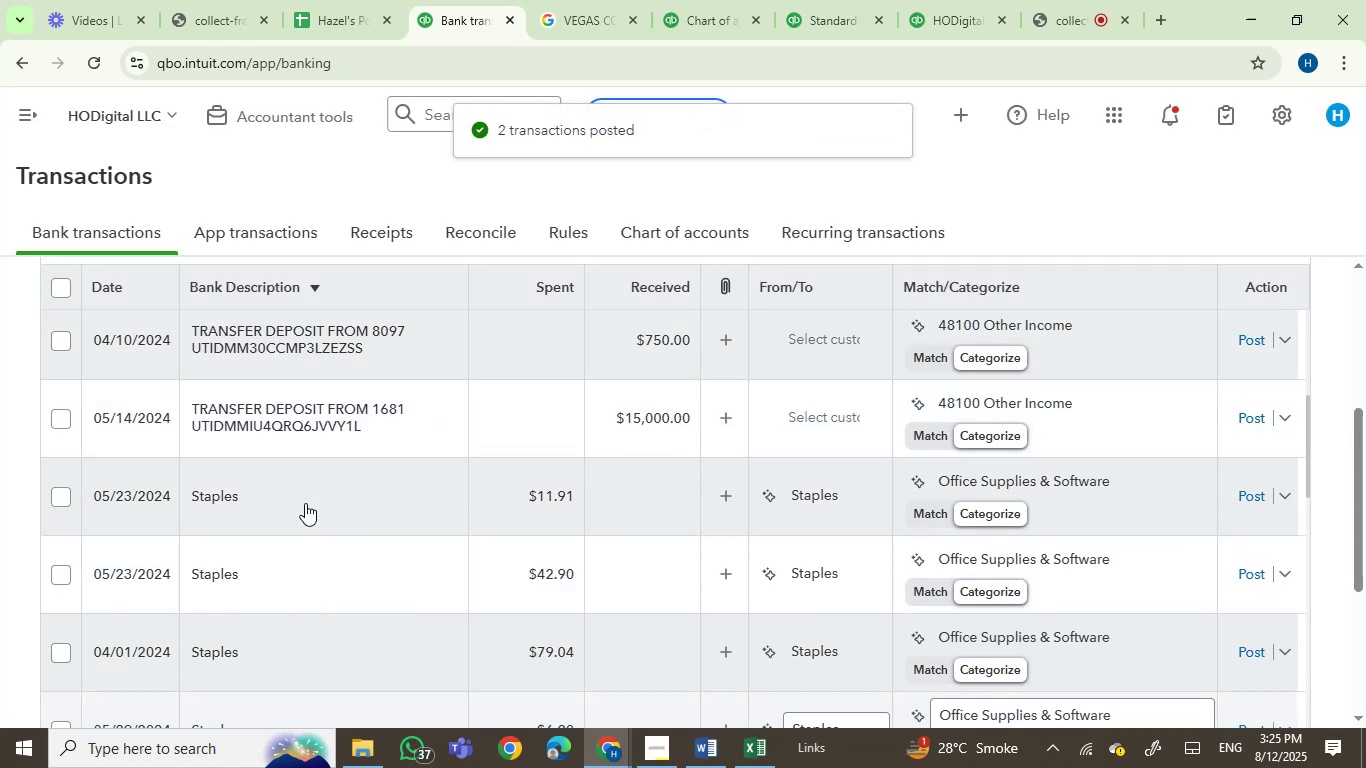 
scroll: coordinate [305, 503], scroll_direction: none, amount: 0.0
 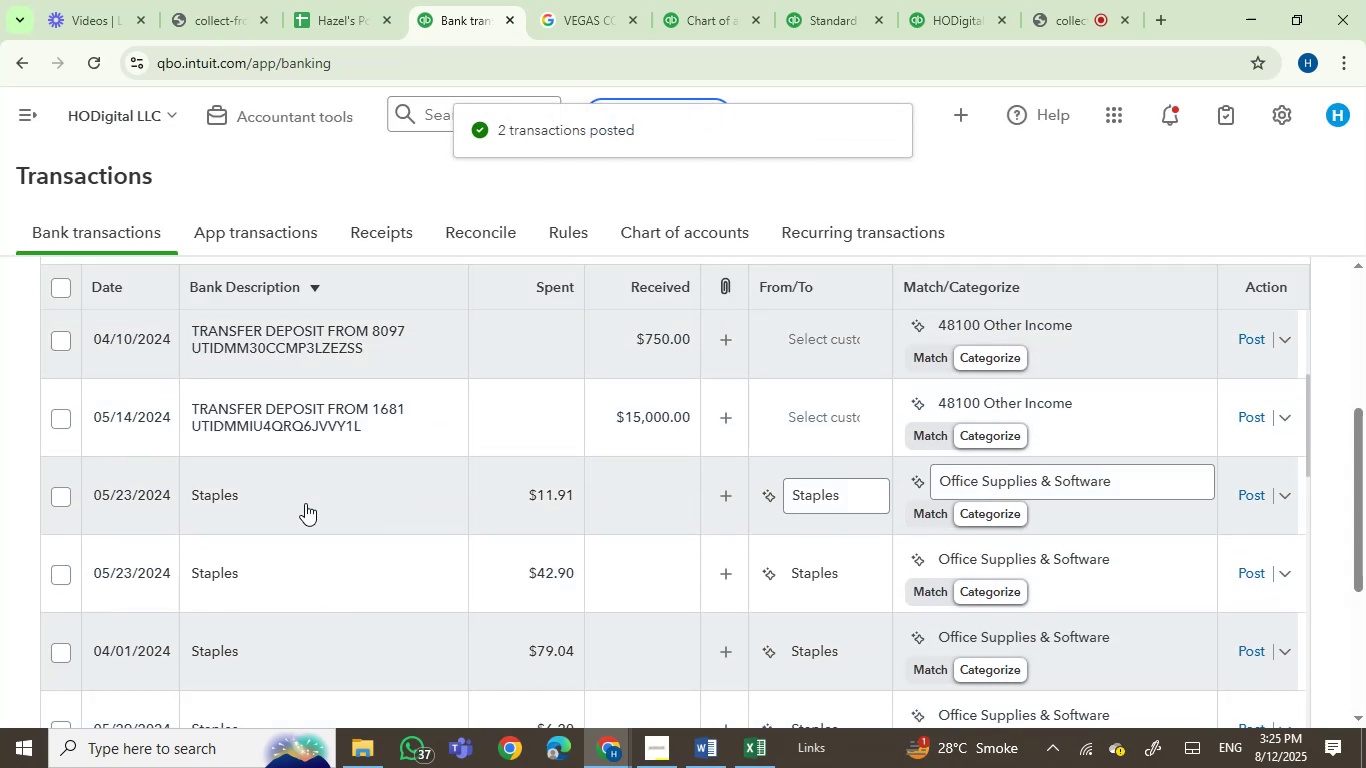 
scroll: coordinate [328, 533], scroll_direction: down, amount: 1.0
 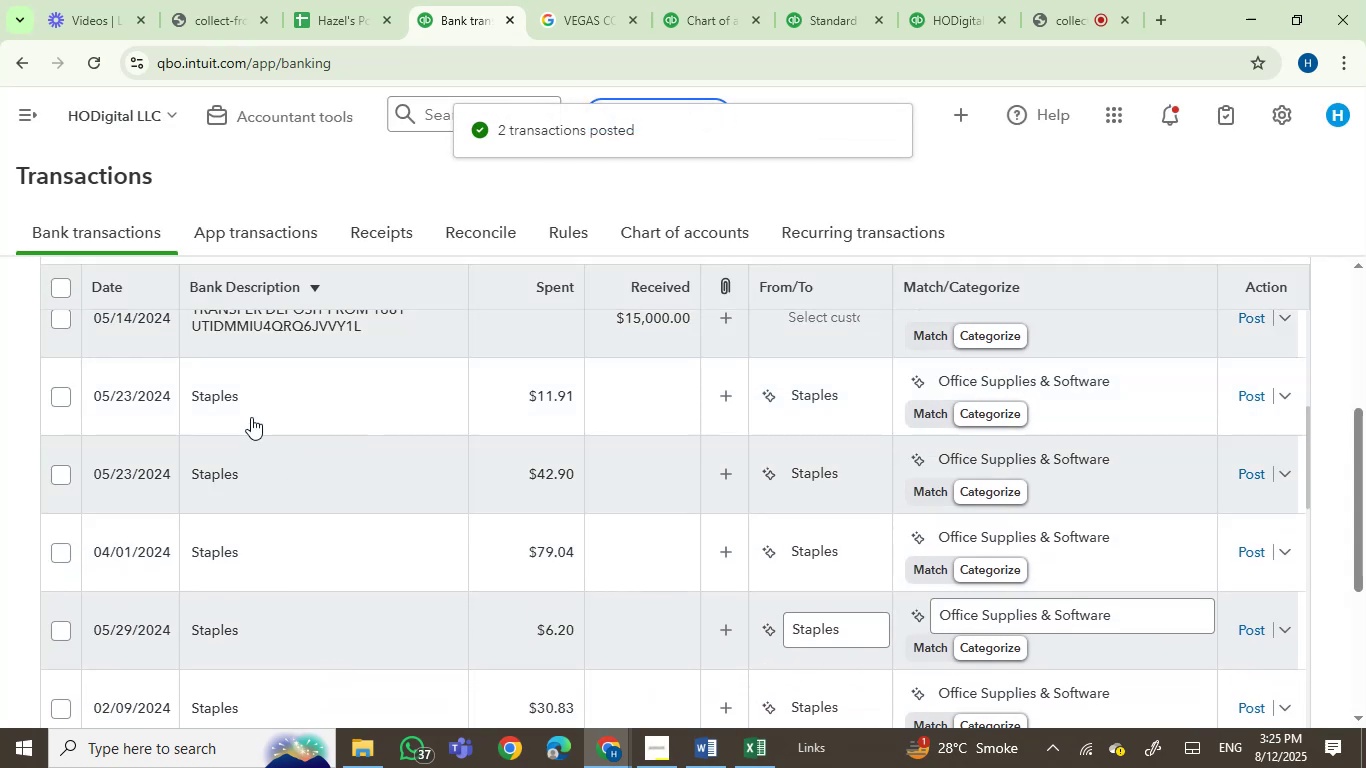 
left_click([251, 417])
 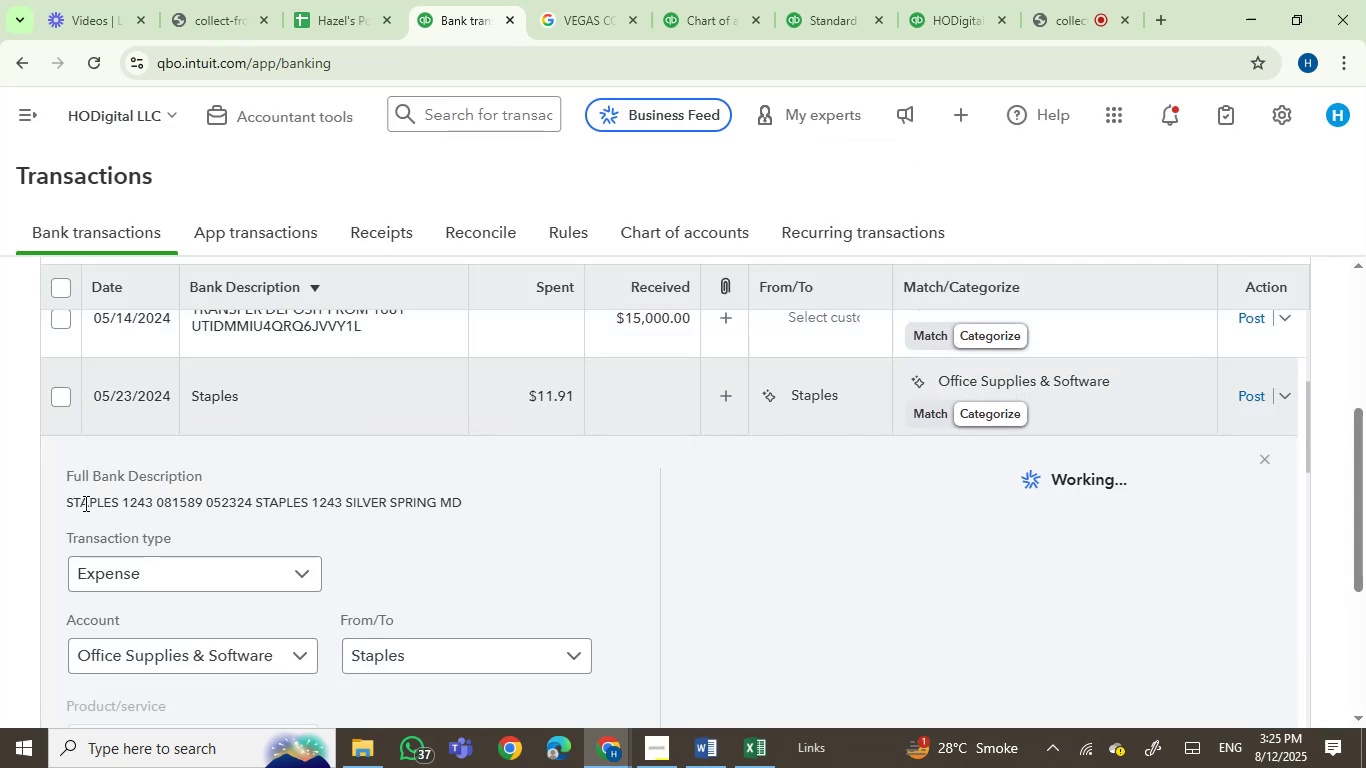 
double_click([84, 503])
 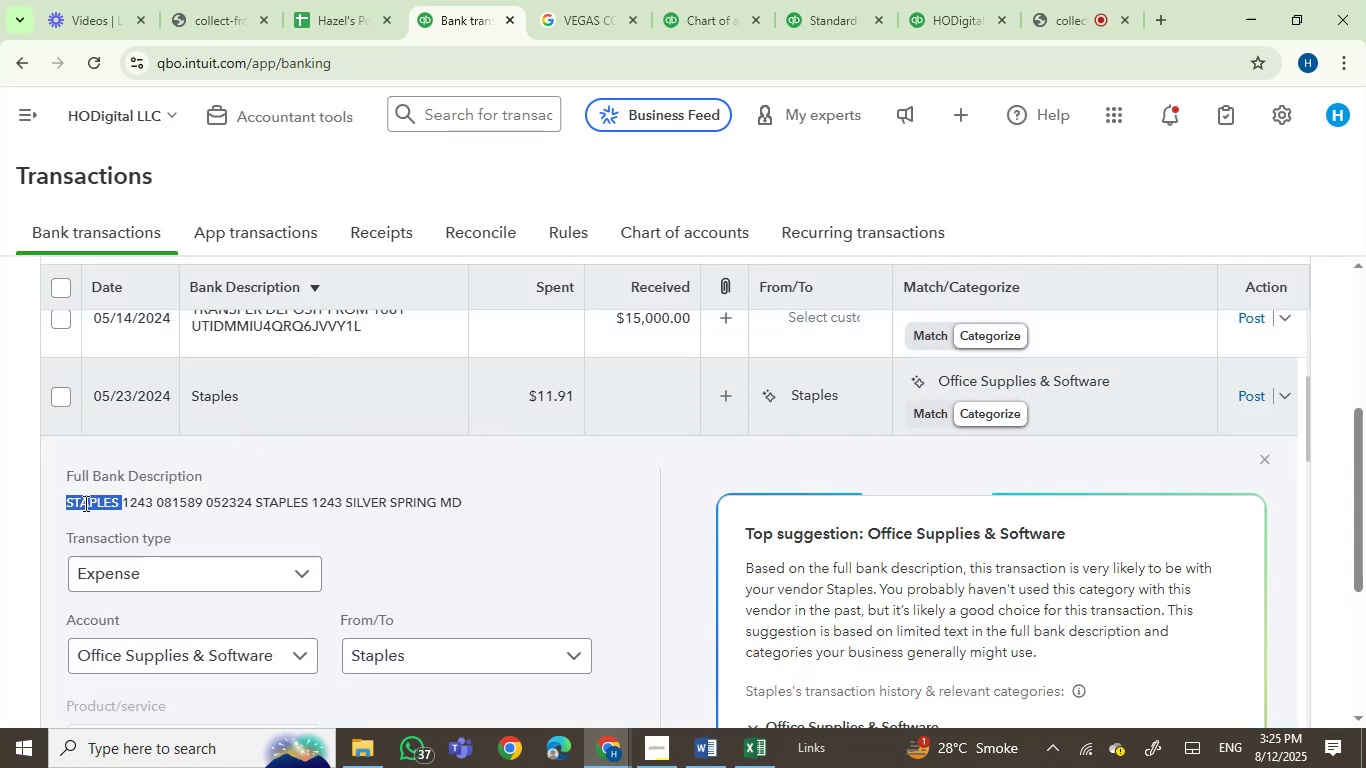 
key(Control+C)
 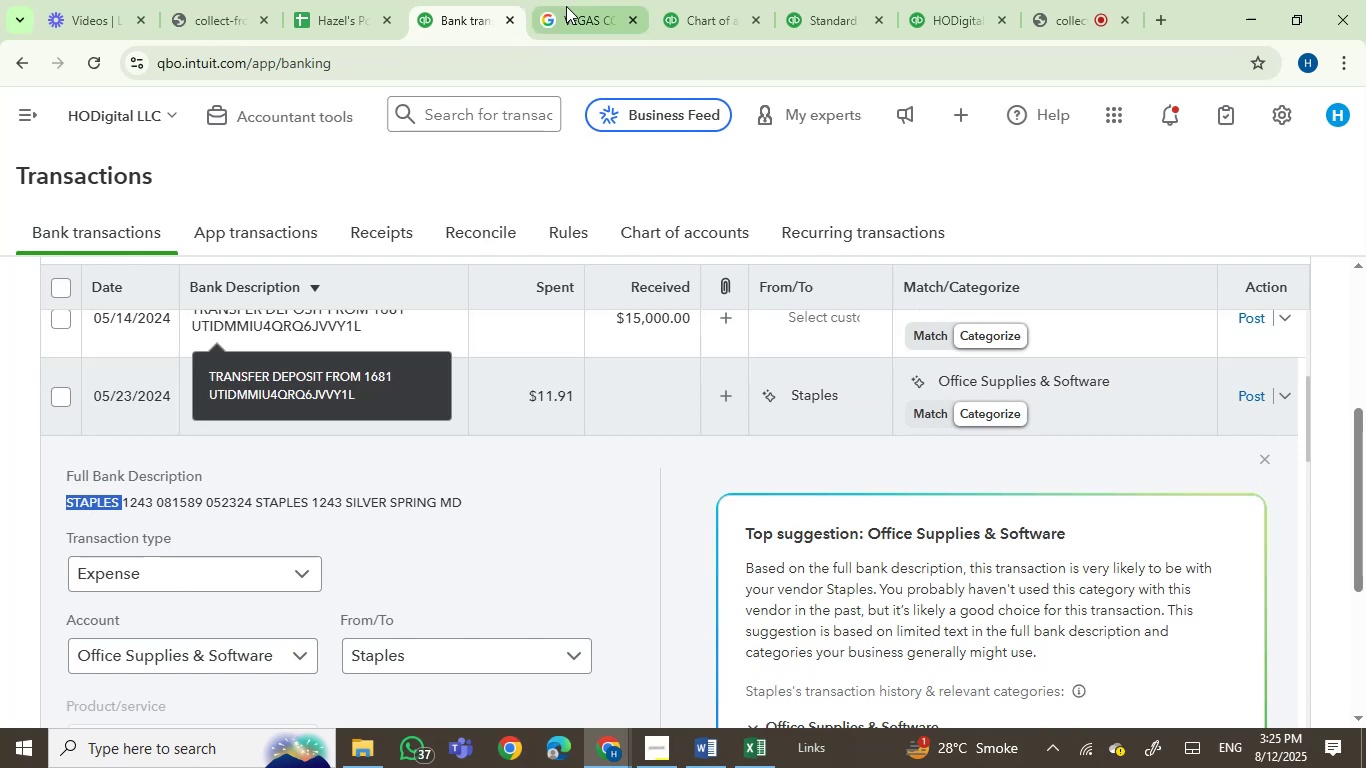 
double_click([549, 90])
 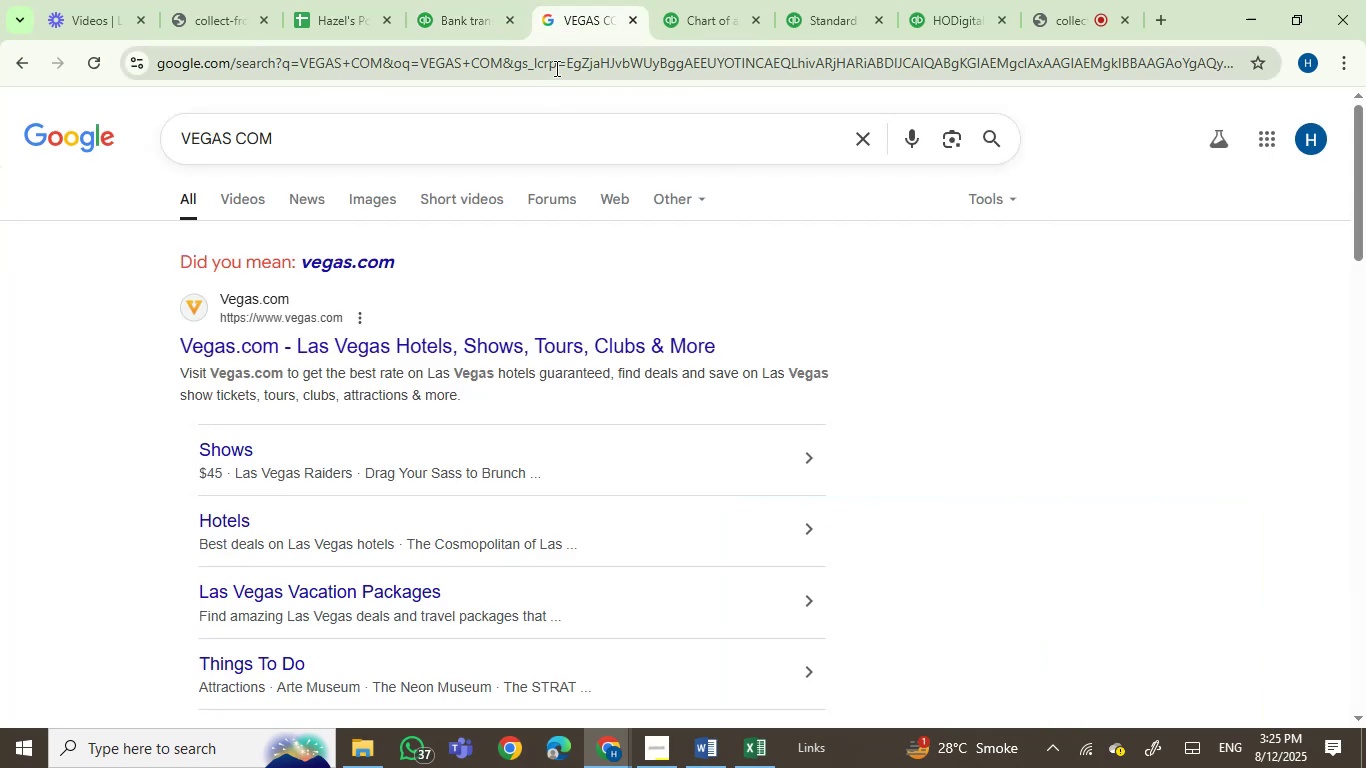 
key(Control+ControlLeft)
 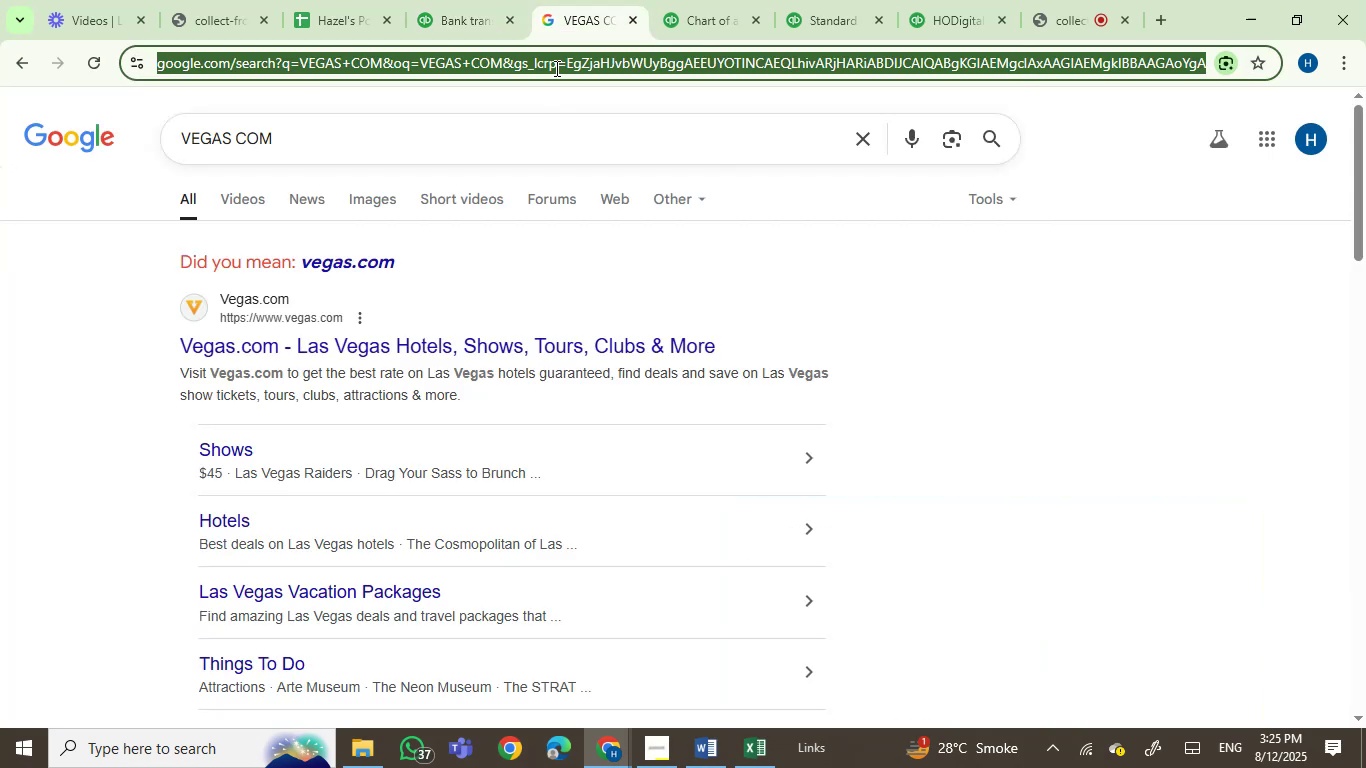 
triple_click([555, 68])
 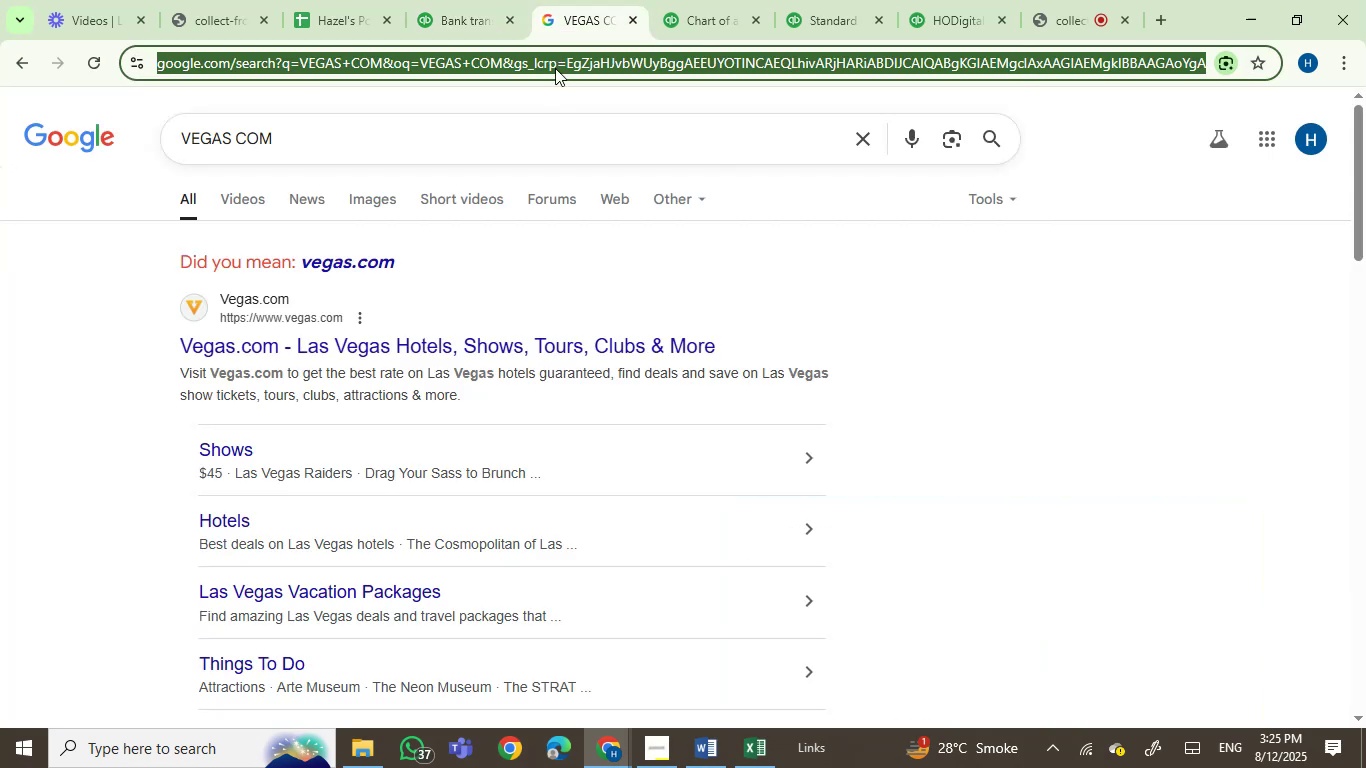 
key(Control+V)
 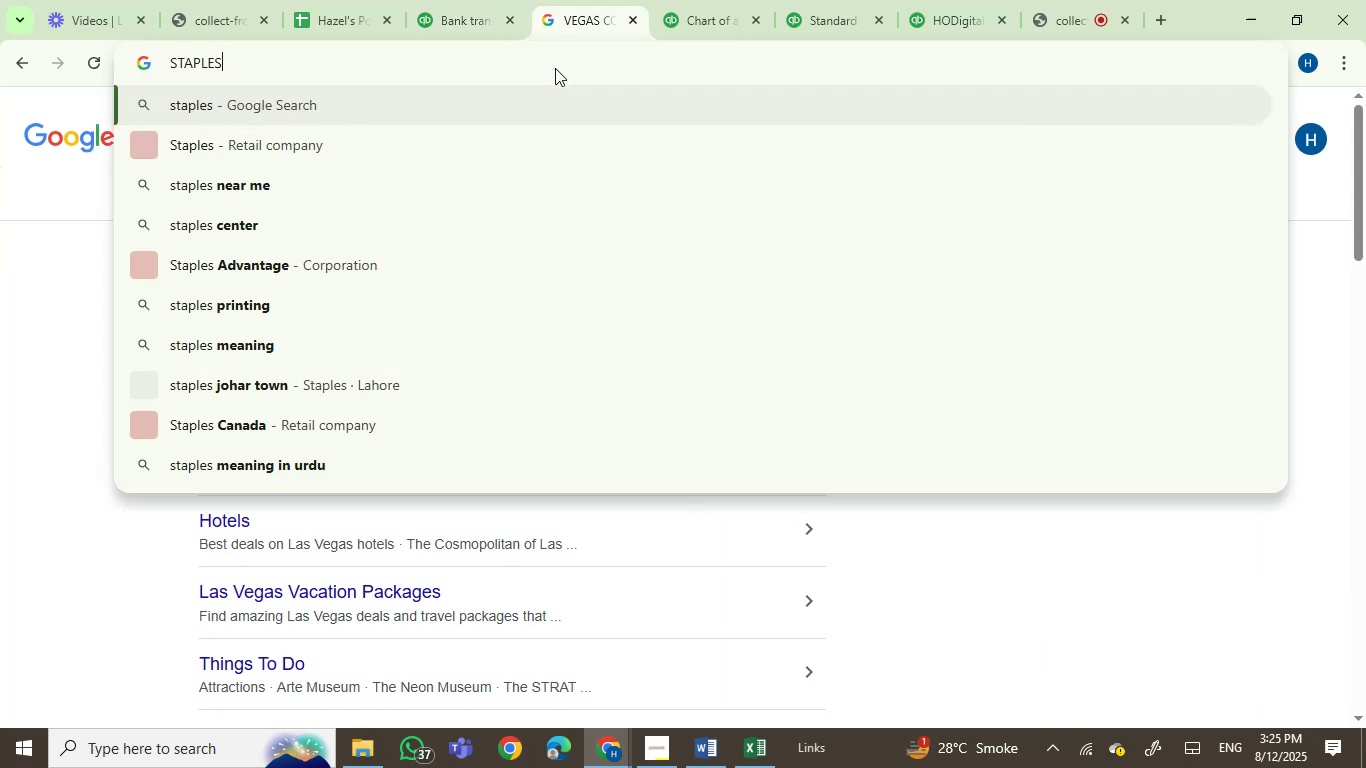 
key(Enter)
 